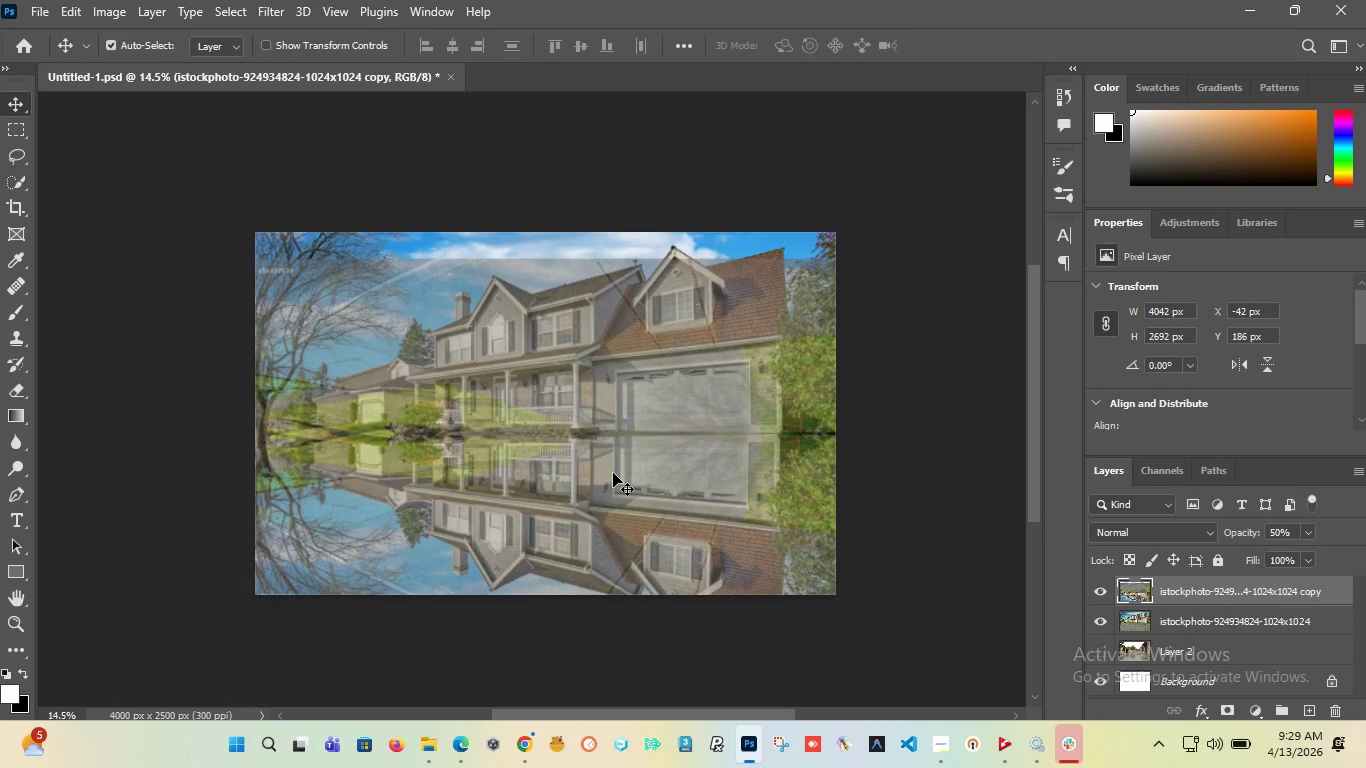 
key(Control+Z)
 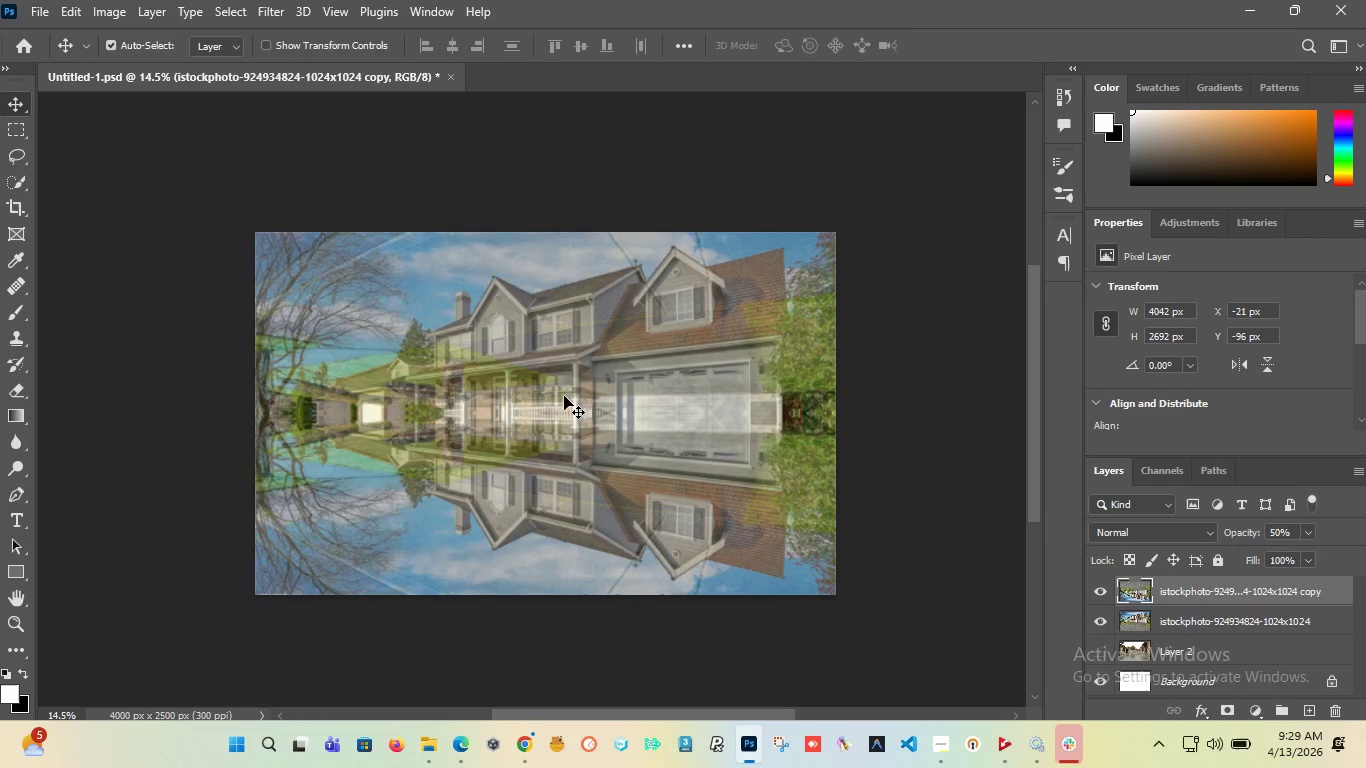 
hold_key(key=ShiftLeft, duration=1.52)
left_click_drag(start_coordinate=[527, 375], to_coordinate=[573, 411])
 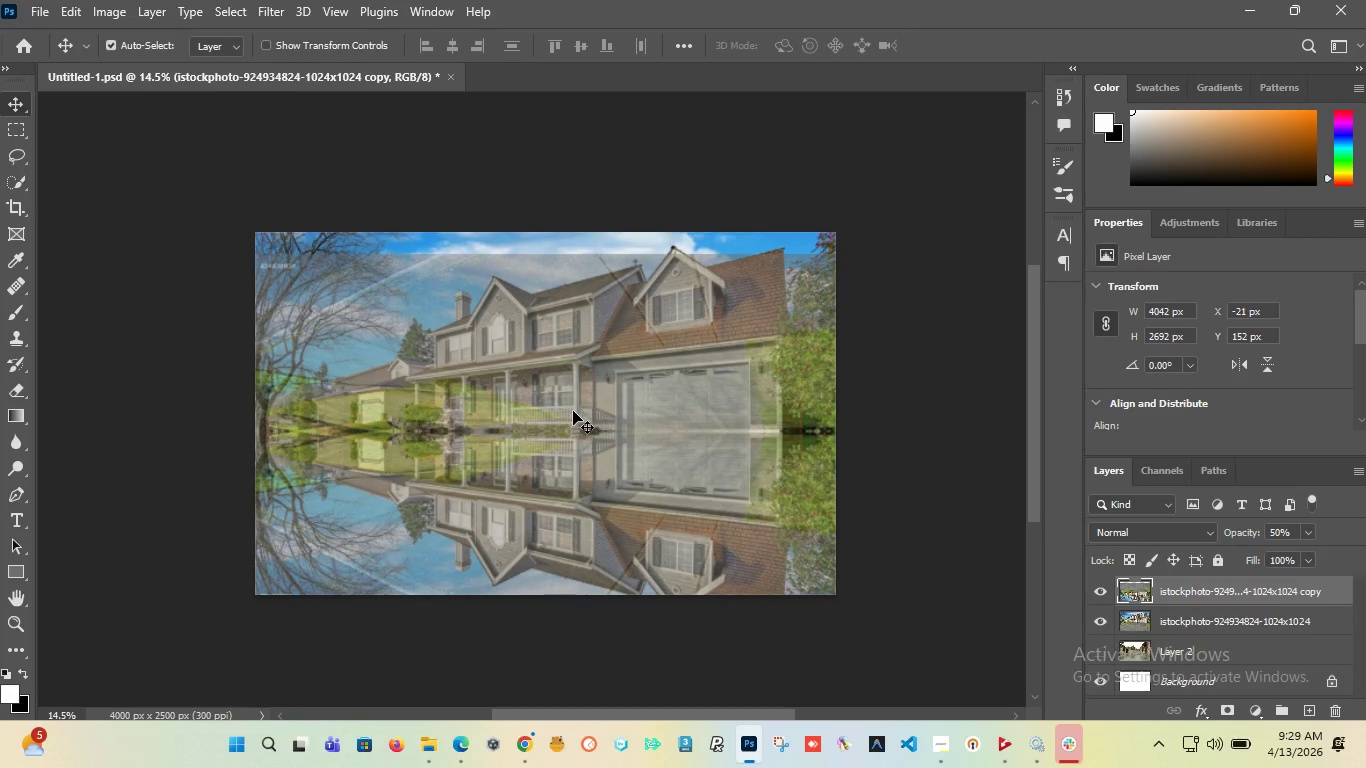 
hold_key(key=ShiftLeft, duration=1.5)
 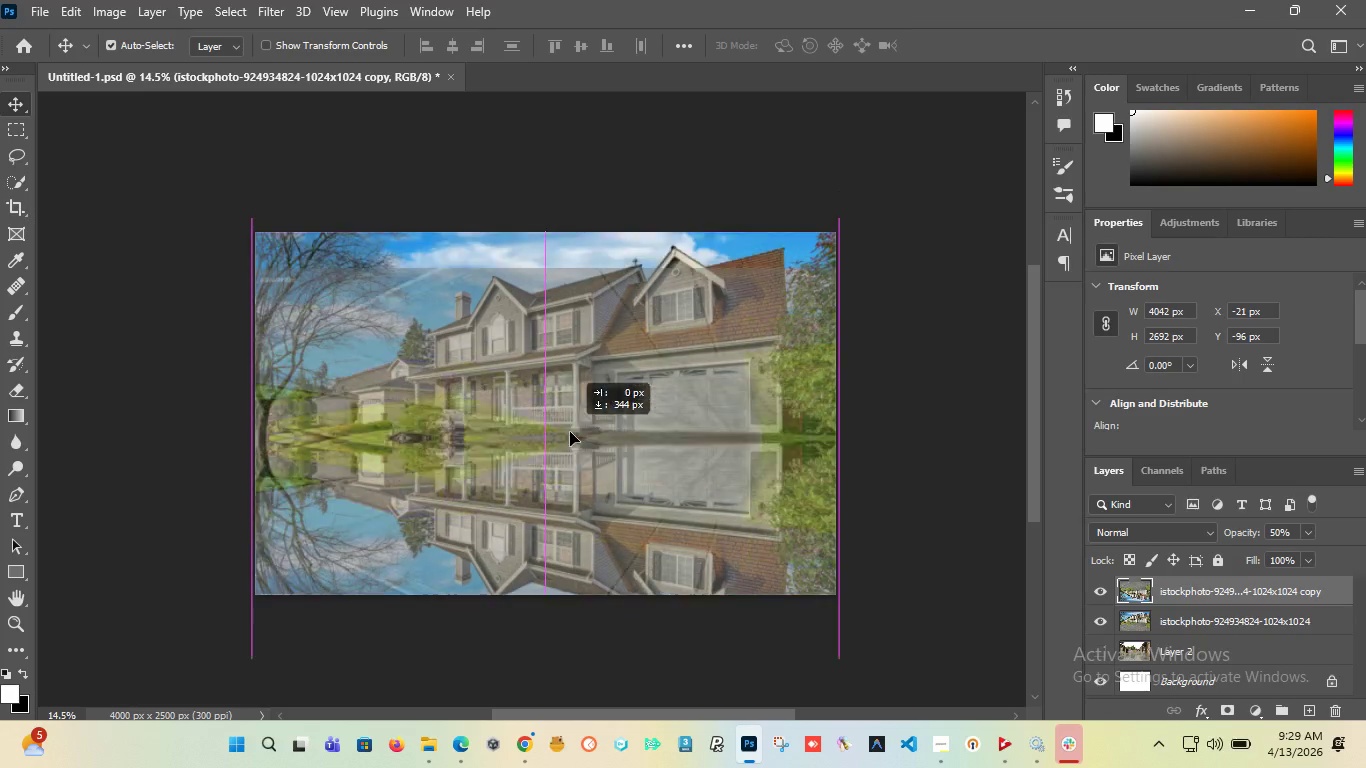 
hold_key(key=ShiftLeft, duration=1.5)
 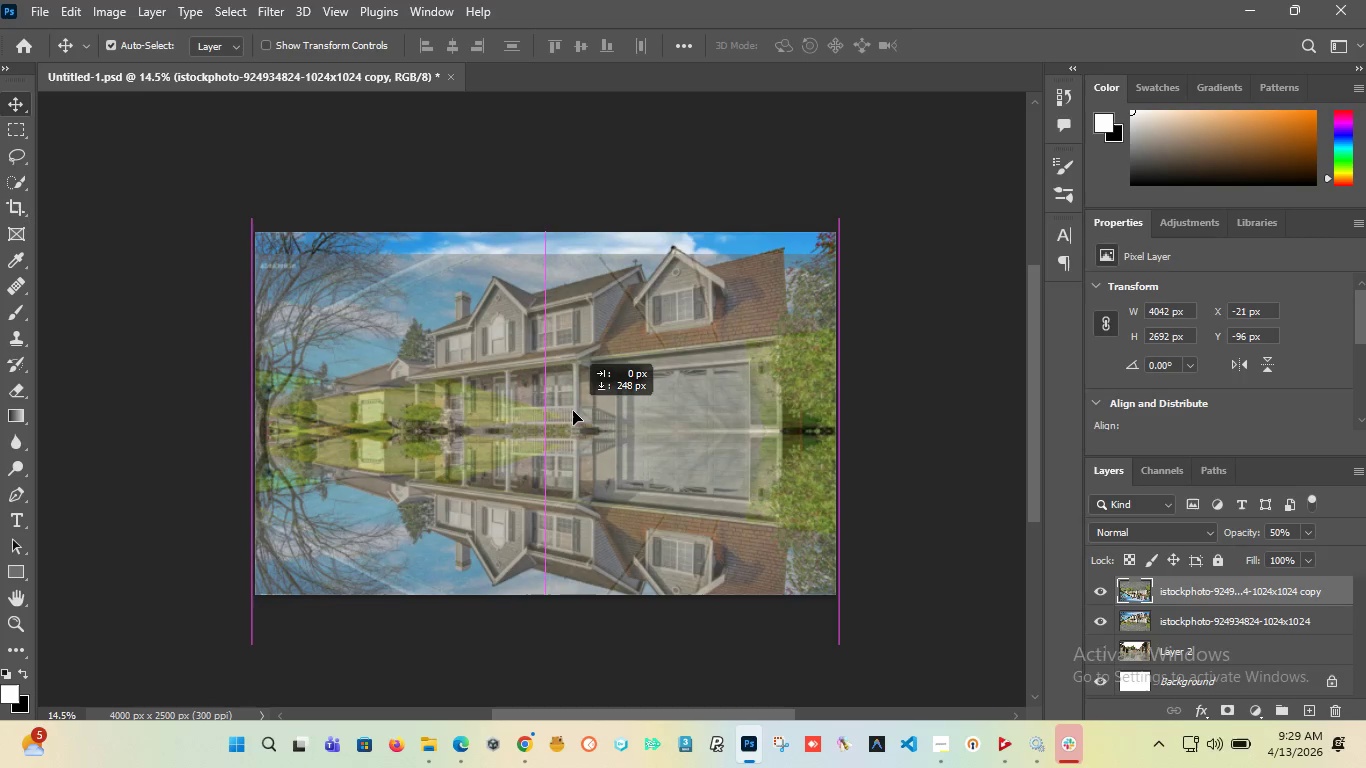 
hold_key(key=ShiftLeft, duration=1.22)
 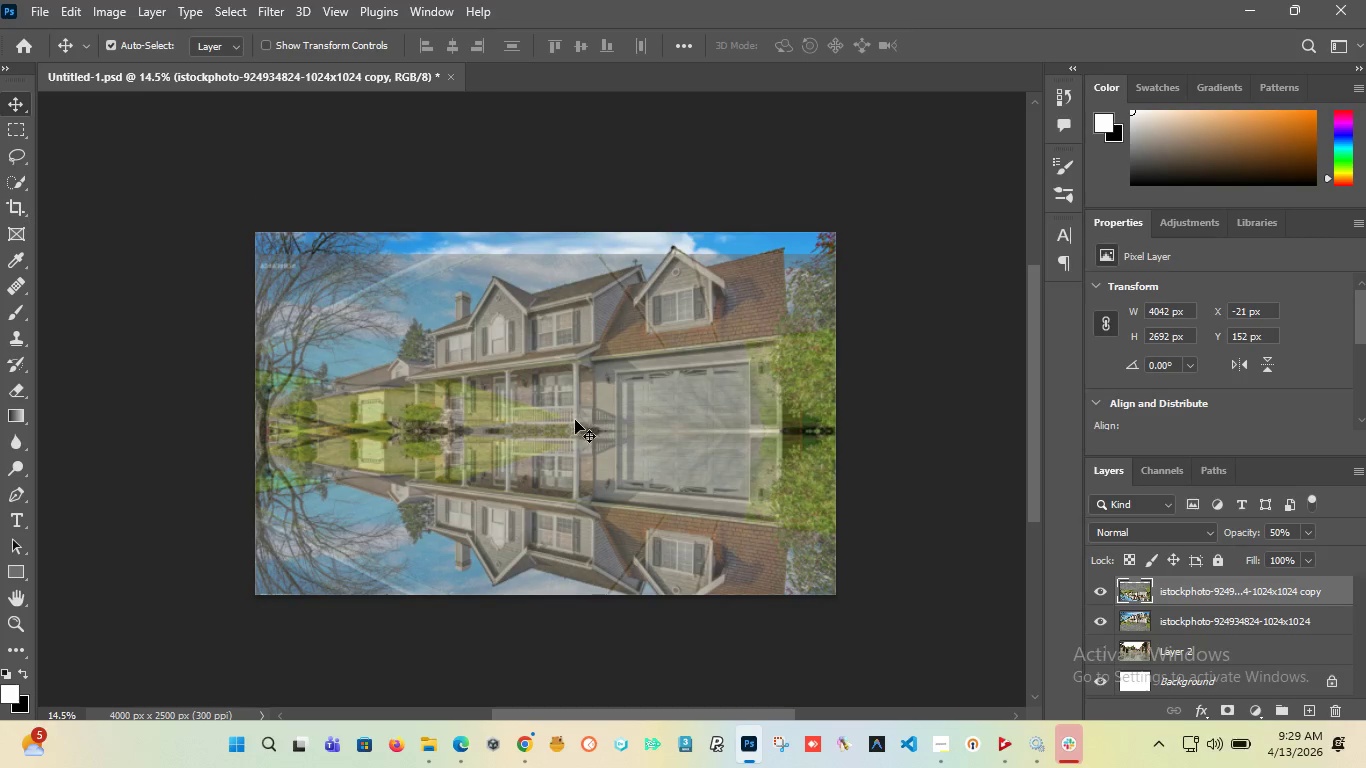 
wait(6.06)
 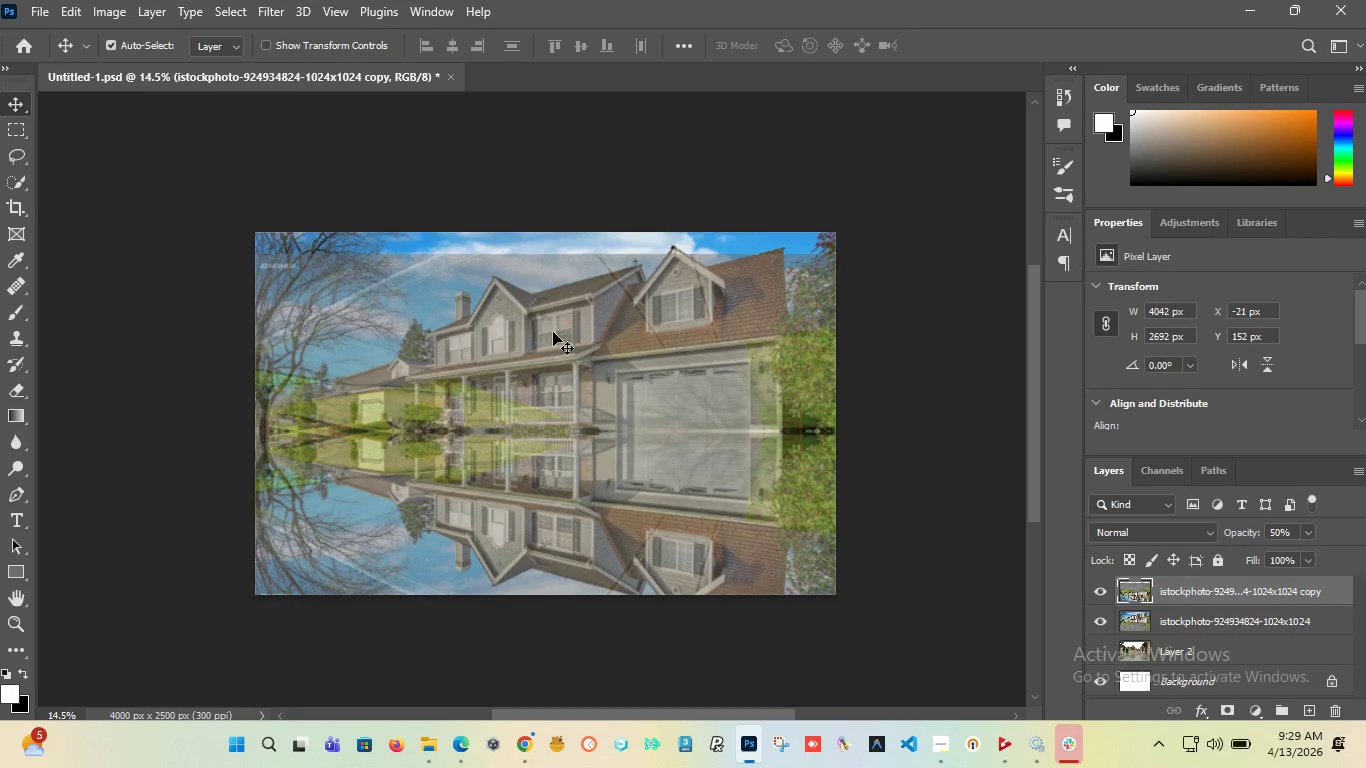 
left_click_drag(start_coordinate=[581, 444], to_coordinate=[585, 414])
 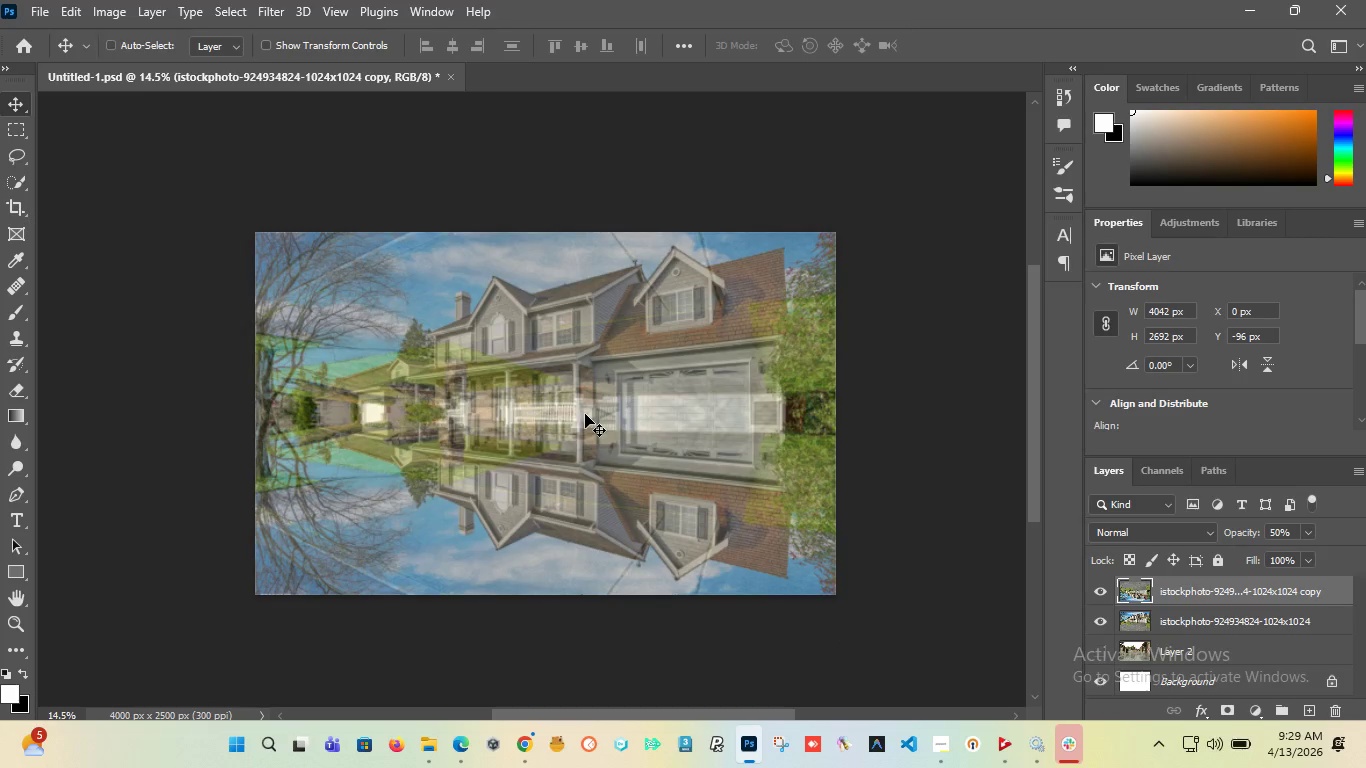 
key(Control+Z)
 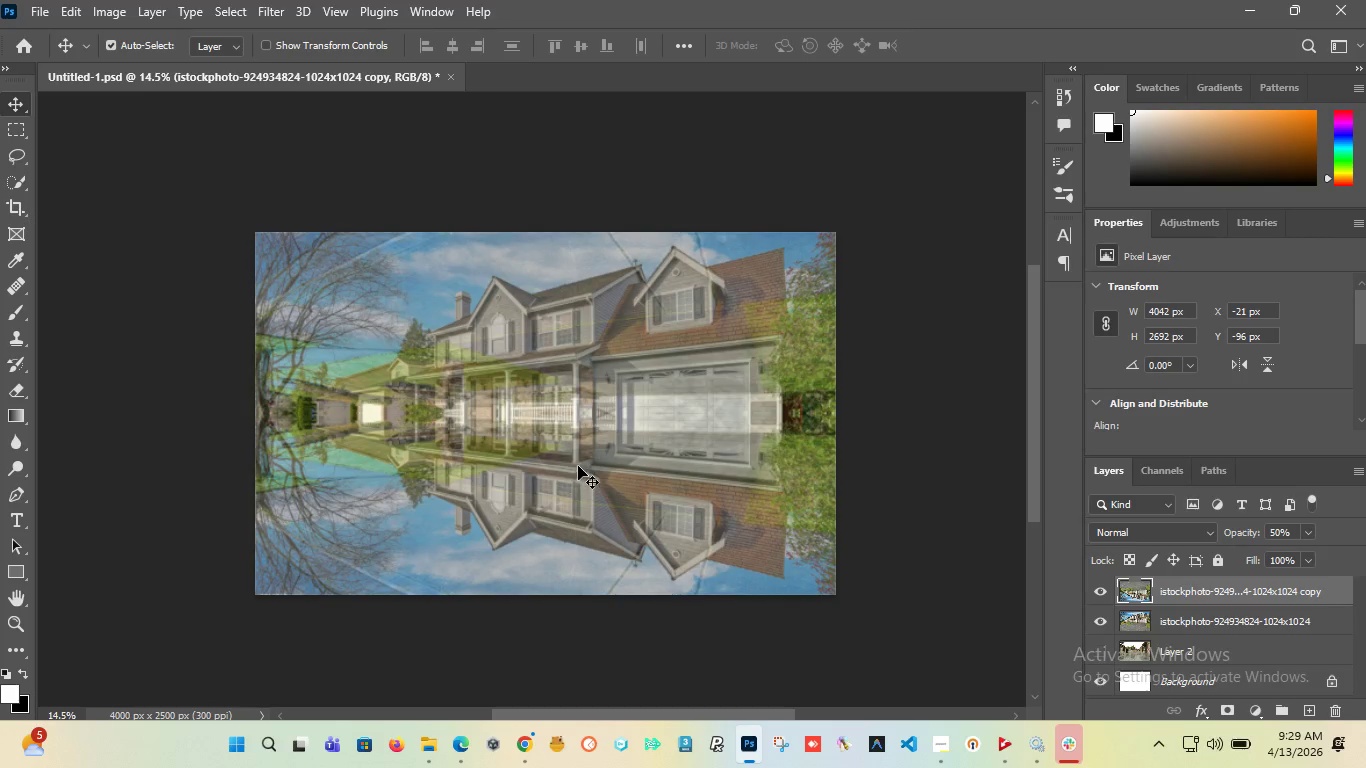 
hold_key(key=ShiftLeft, duration=1.51)
left_click_drag(start_coordinate=[586, 461], to_coordinate=[587, 502])
 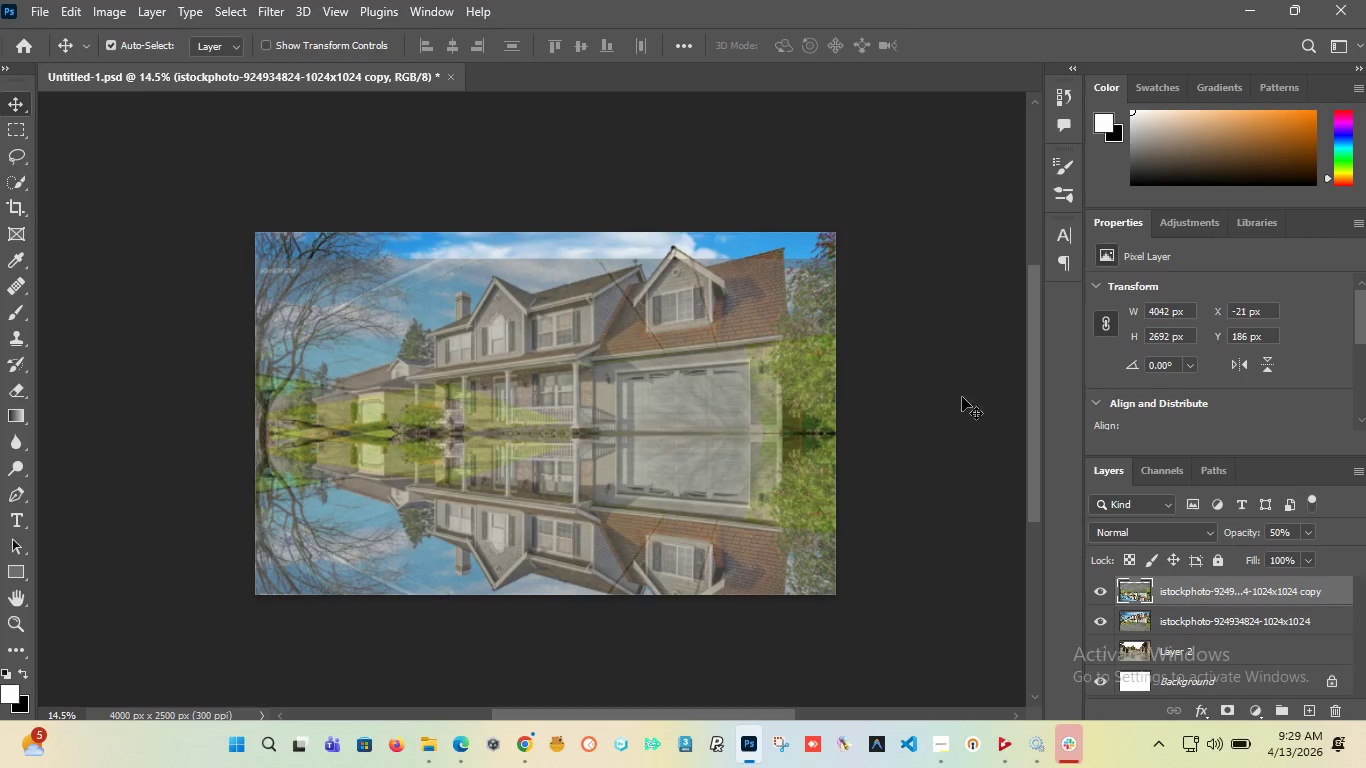 
hold_key(key=ShiftLeft, duration=1.5)
 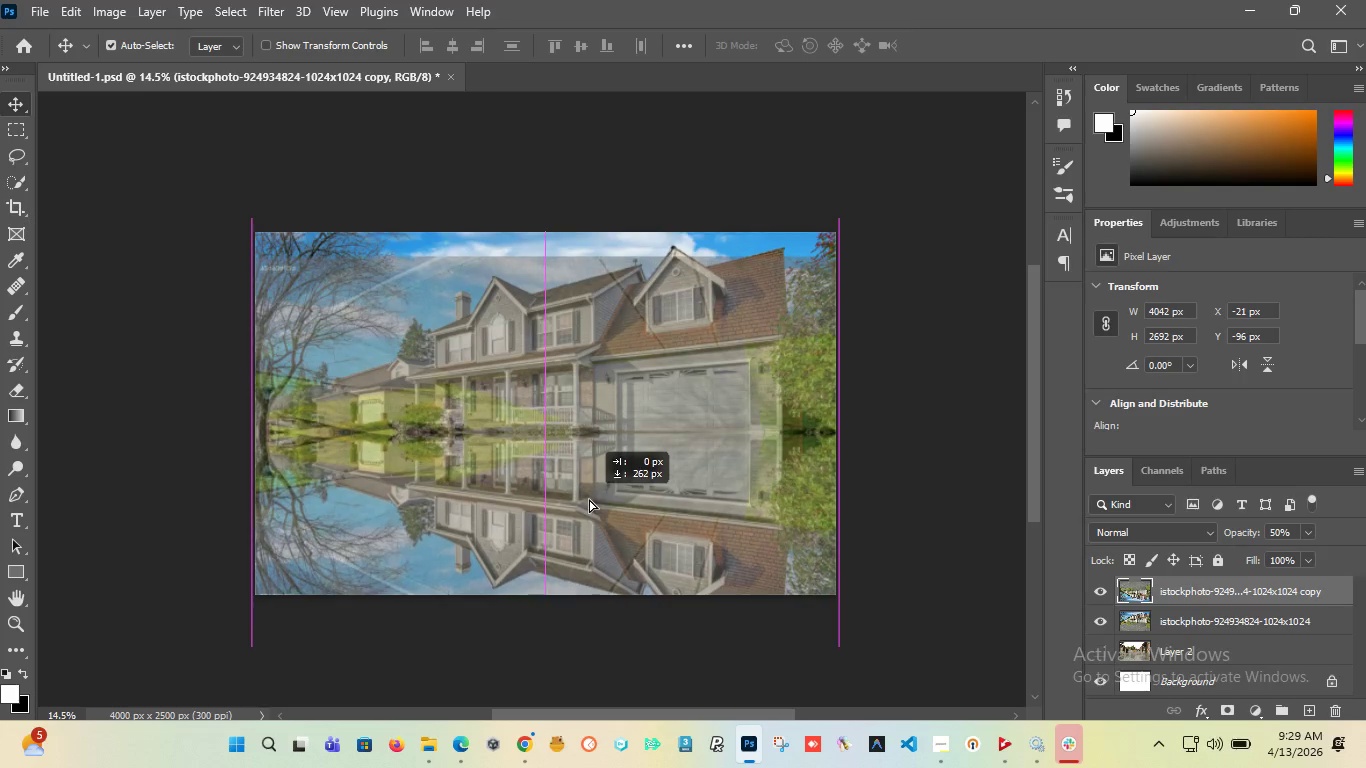 
hold_key(key=ShiftLeft, duration=1.5)
 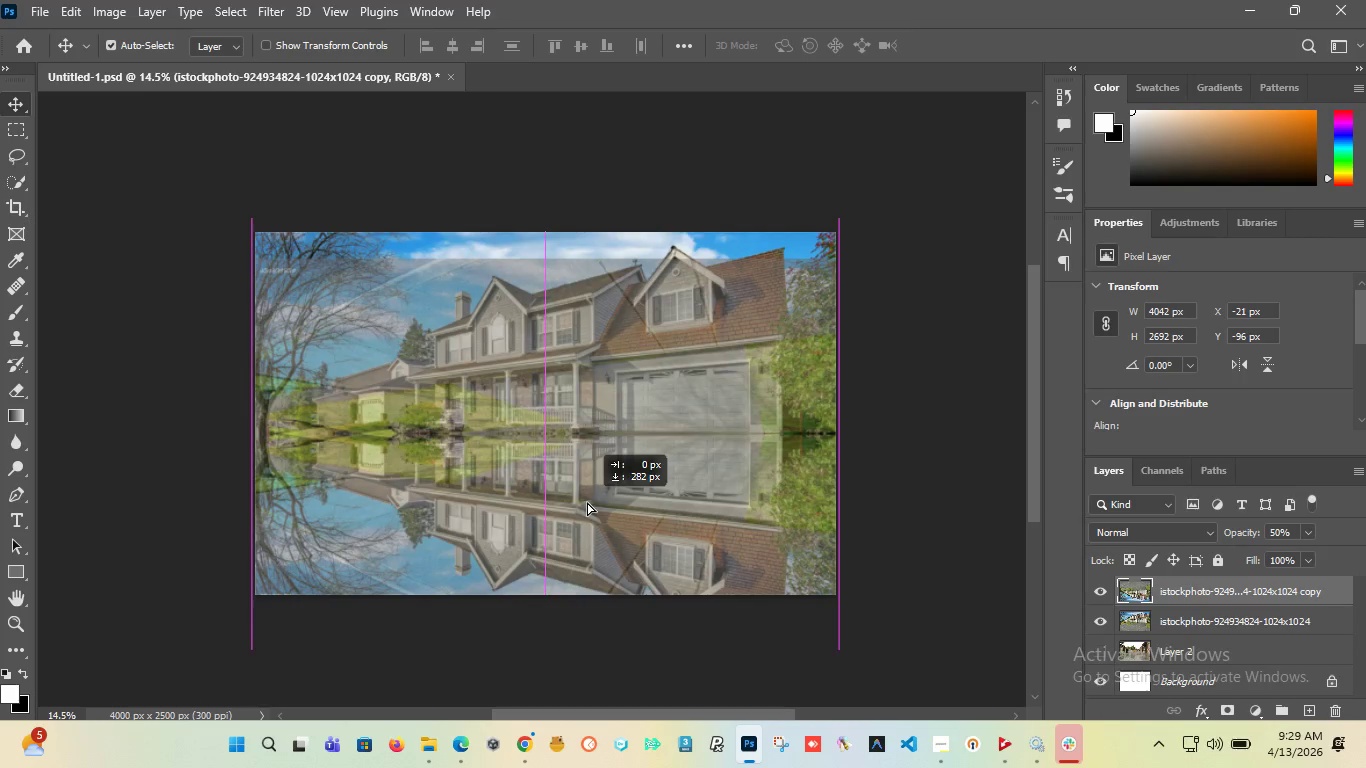 
hold_key(key=ShiftLeft, duration=1.5)
 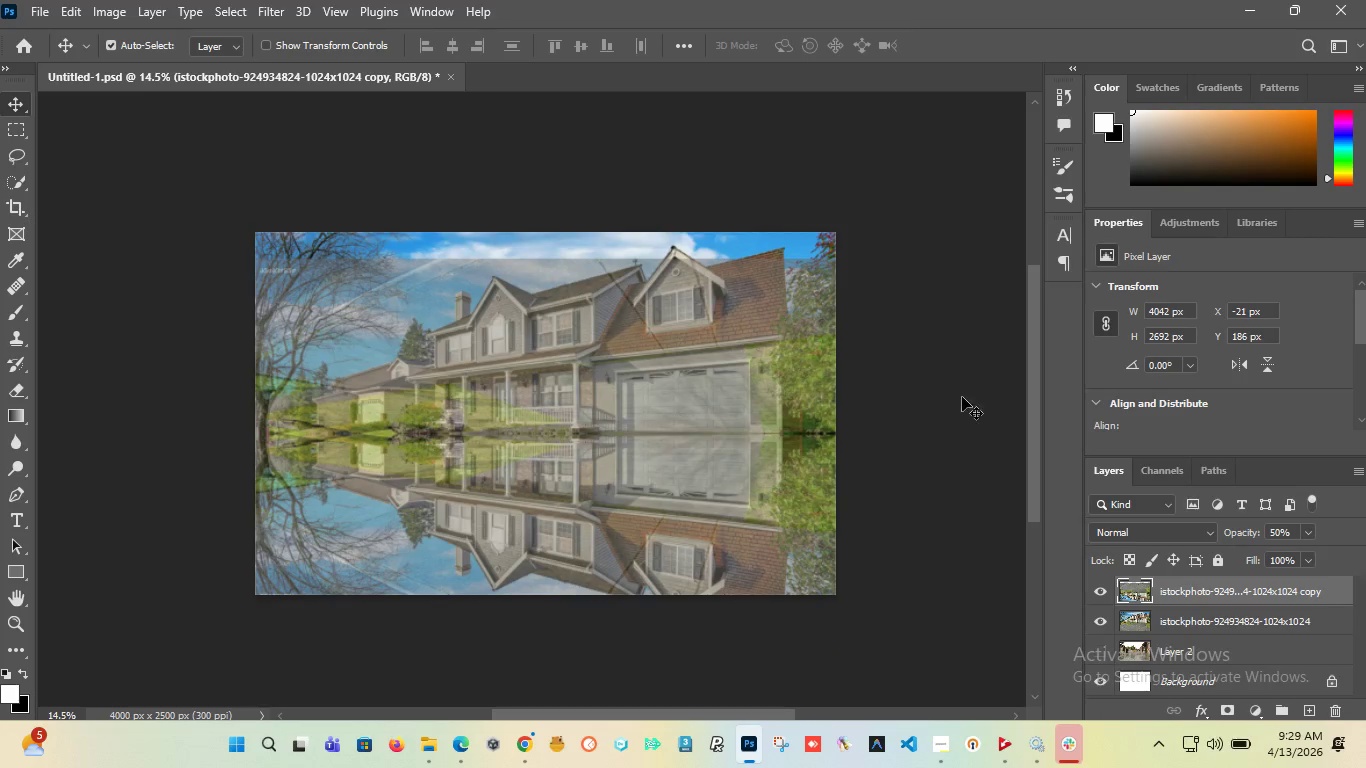 
key(Shift+ShiftLeft)
 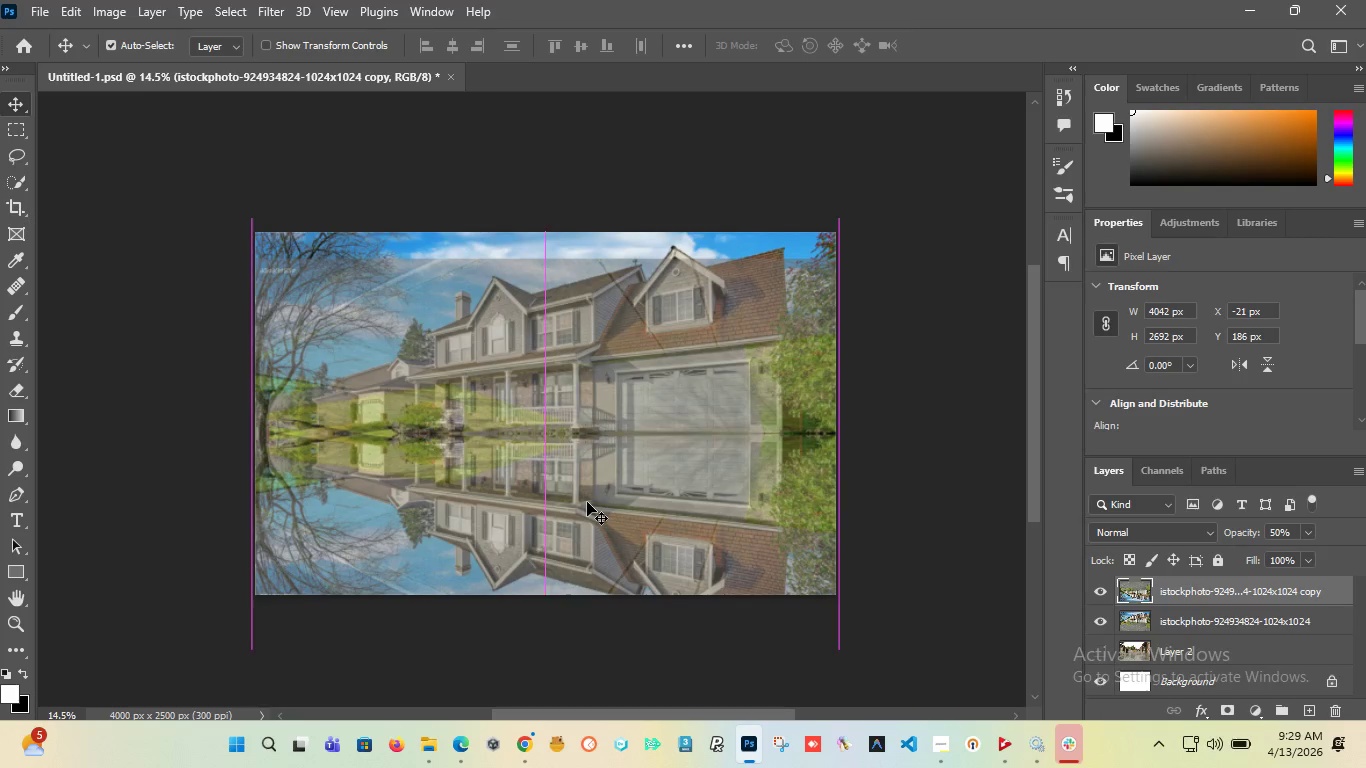 
key(Shift+ShiftLeft)
 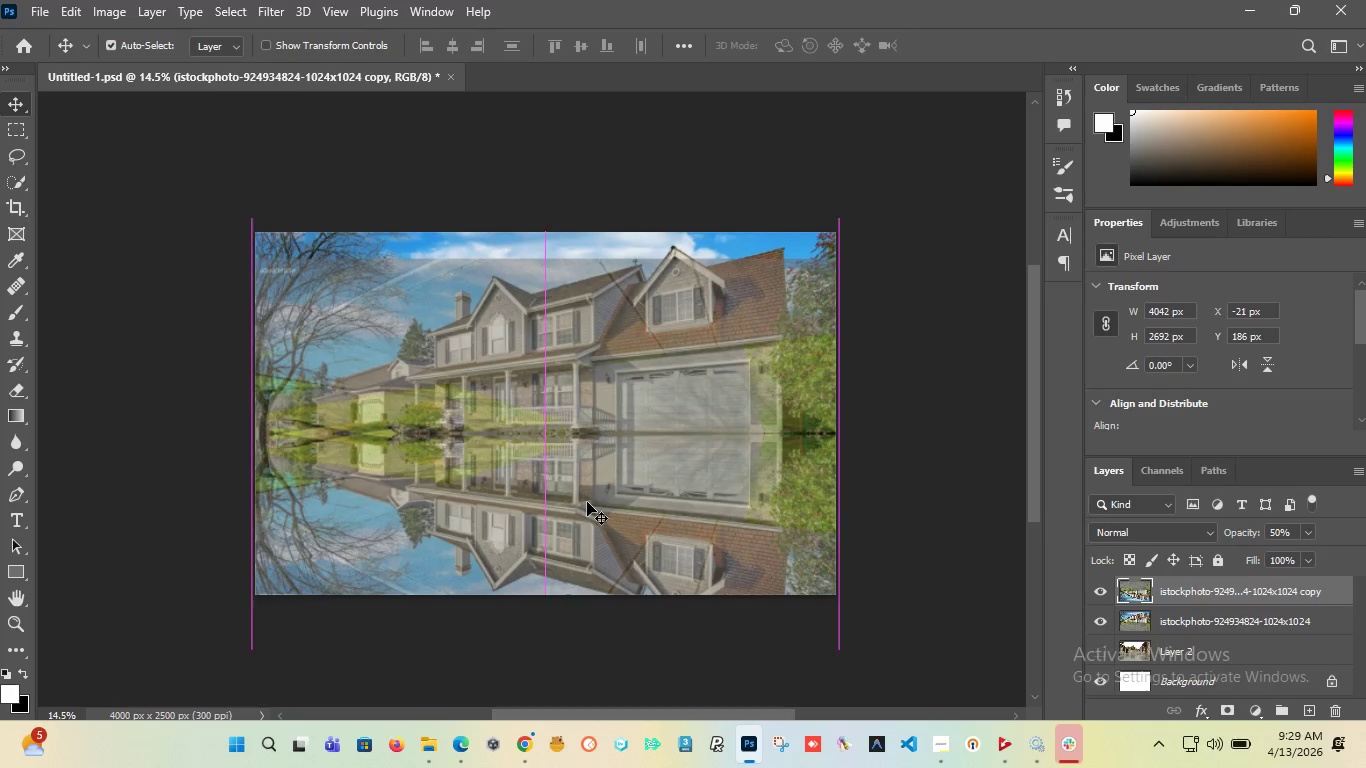 
key(Shift+ShiftLeft)
 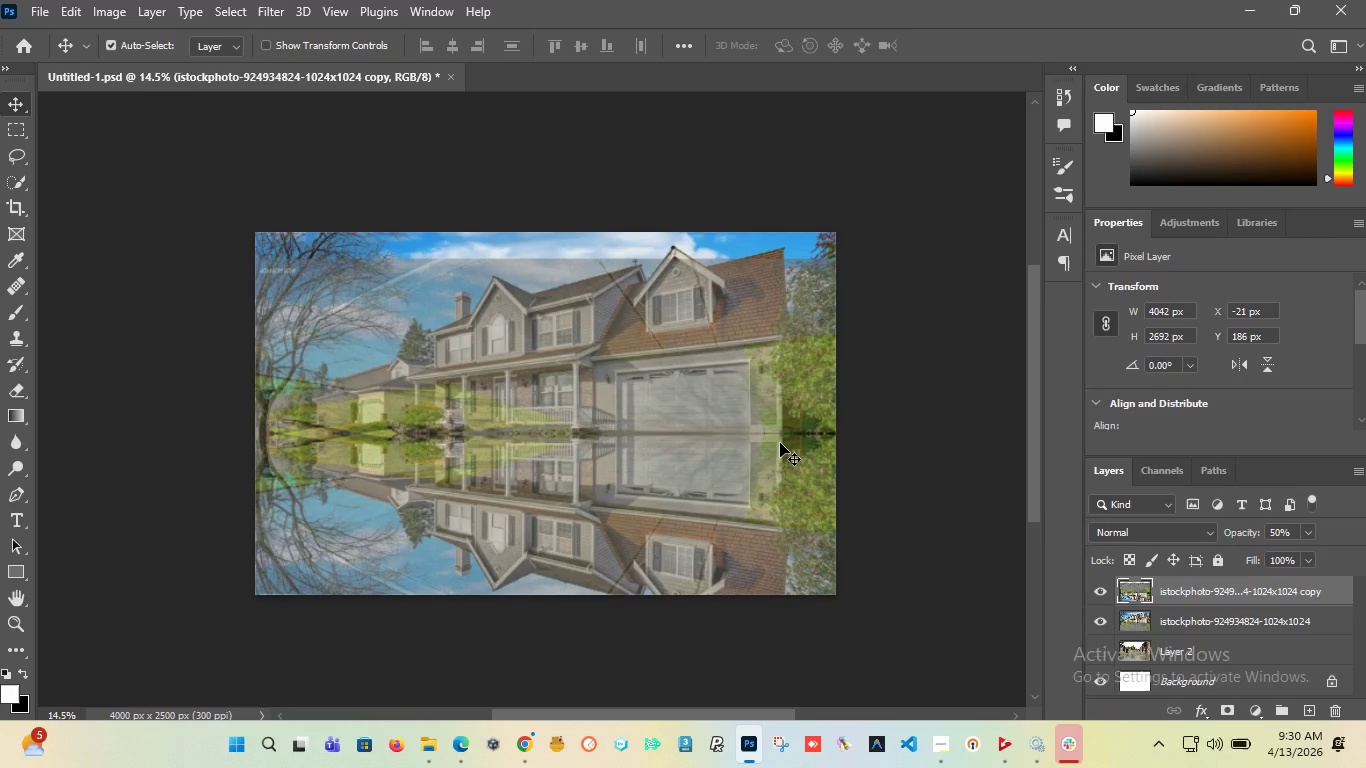 
wait(63.62)
 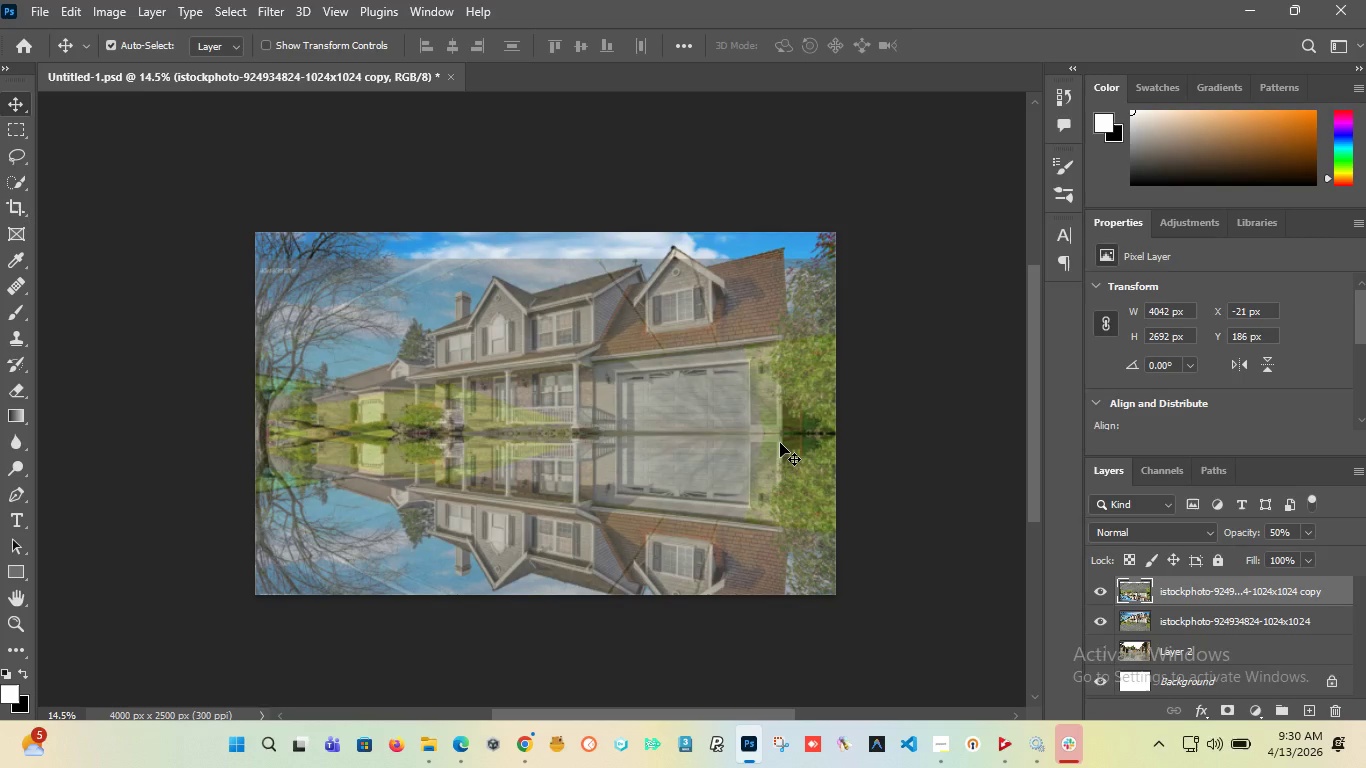 
hold_key(key=AltLeft, duration=1.52)
hold_key(key=AltLeft, duration=1.5)
scroll: coordinate [465, 400], scroll_direction: down, amount: 2.0
 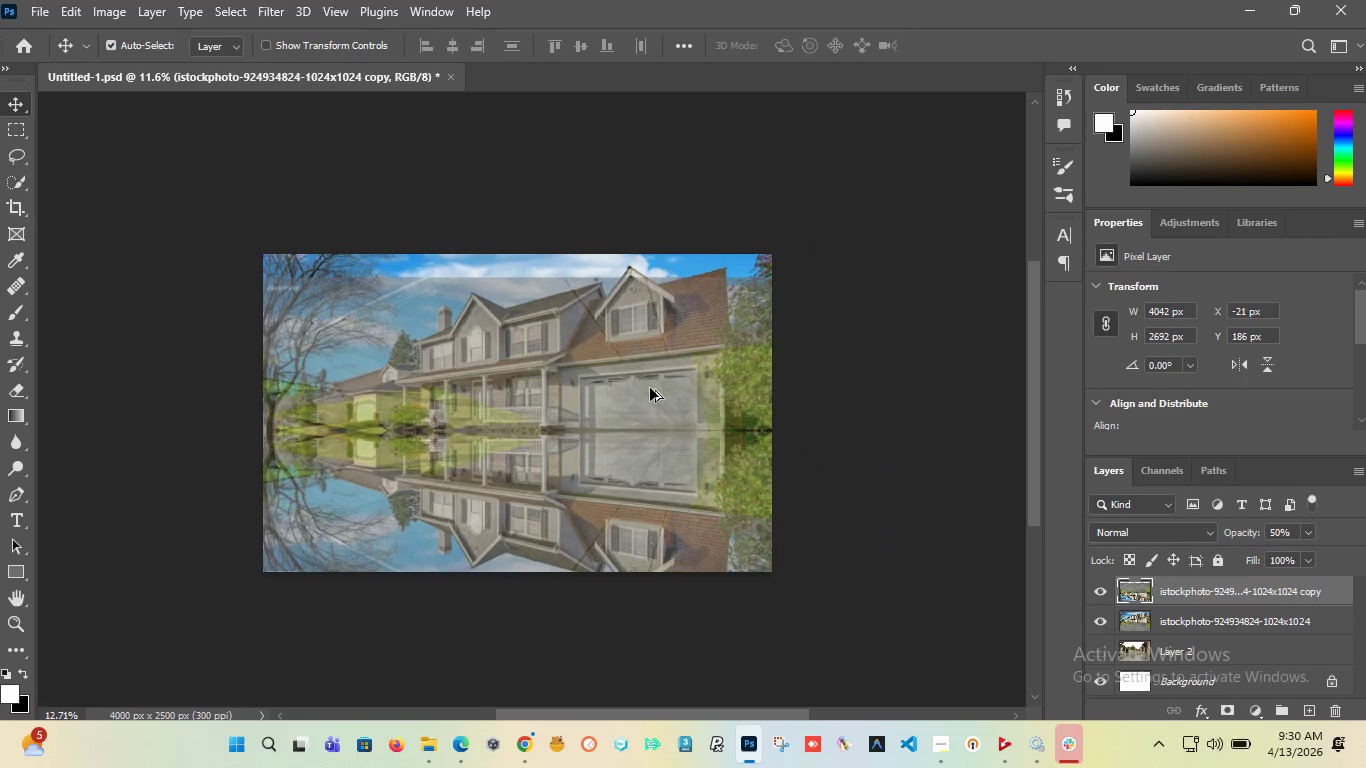 
hold_key(key=AltLeft, duration=1.5)
 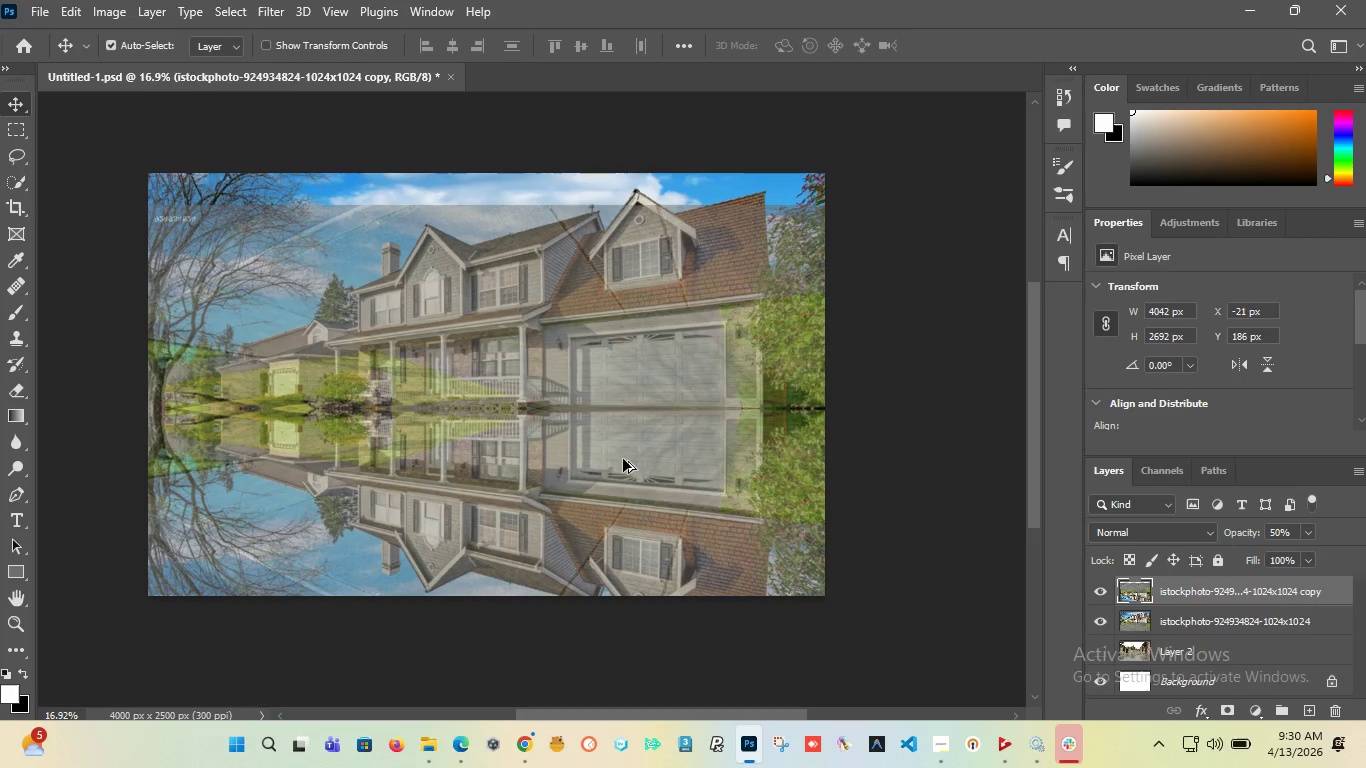 
scroll: coordinate [650, 388], scroll_direction: up, amount: 5.0
 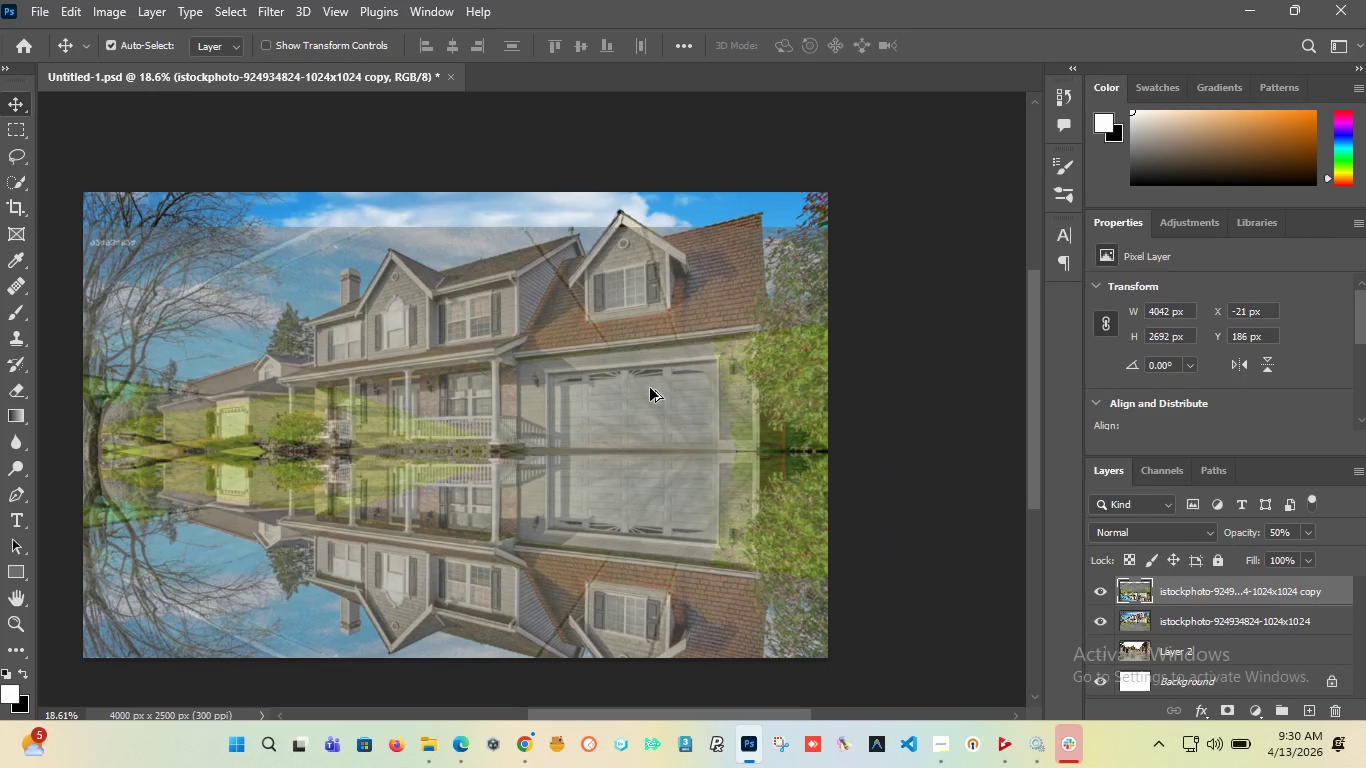 
scroll: coordinate [650, 387], scroll_direction: down, amount: 5.0
 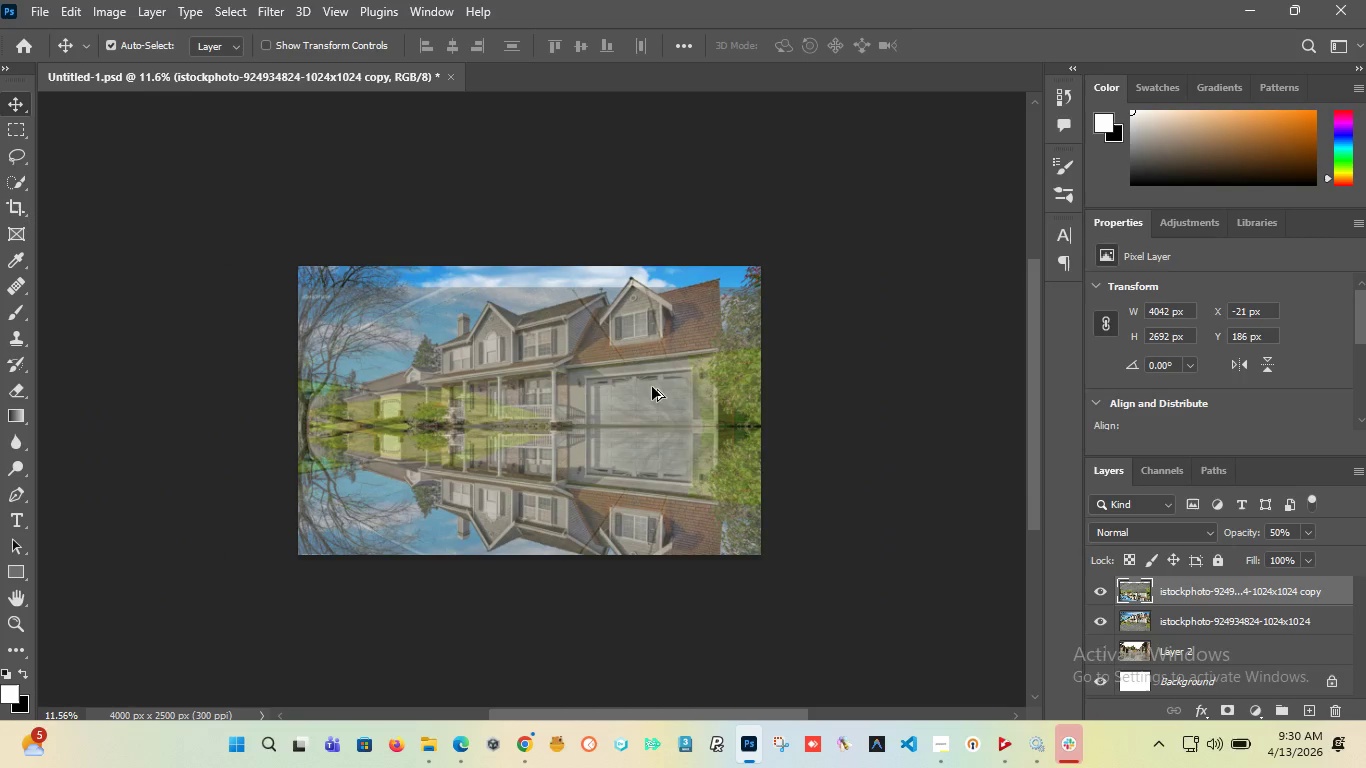 
hold_key(key=AltLeft, duration=1.5)
scroll: coordinate [622, 465], scroll_direction: up, amount: 4.0
 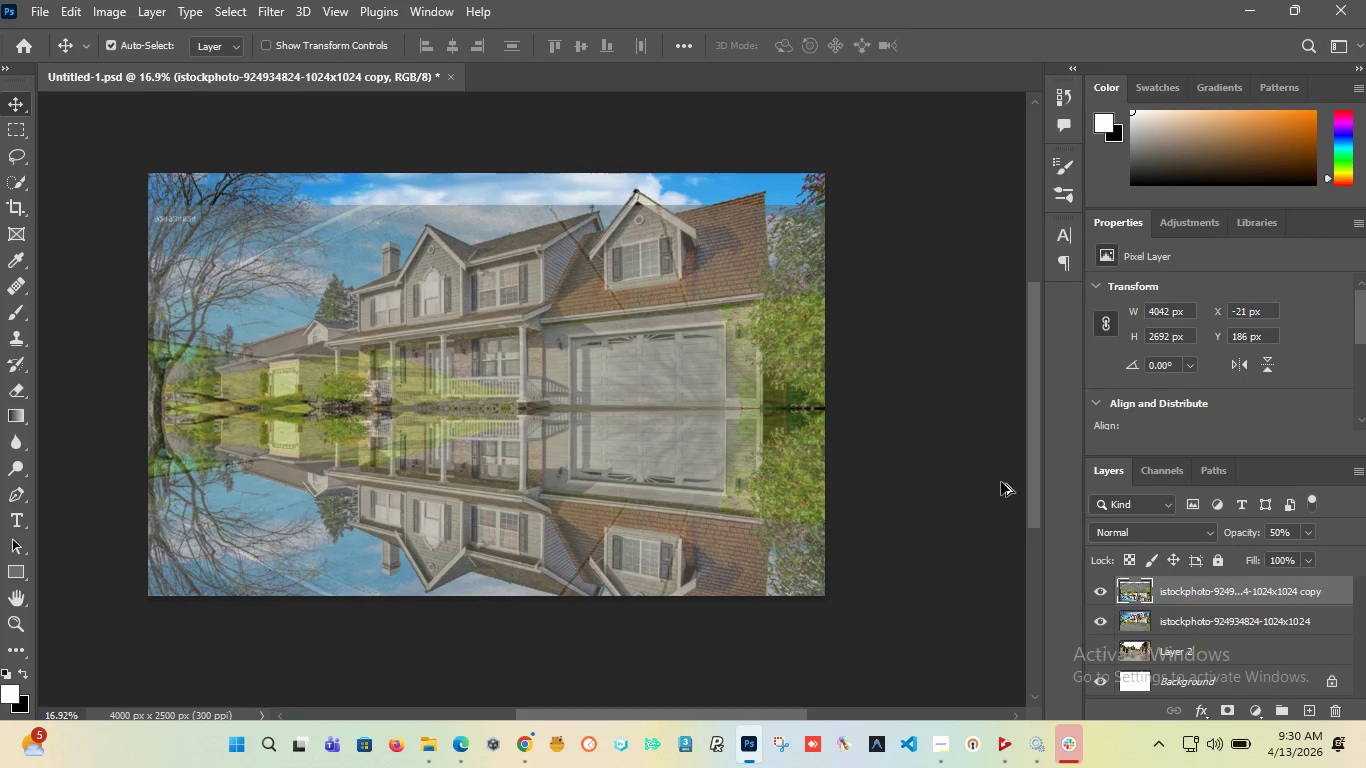 
key(Alt+AltLeft)
 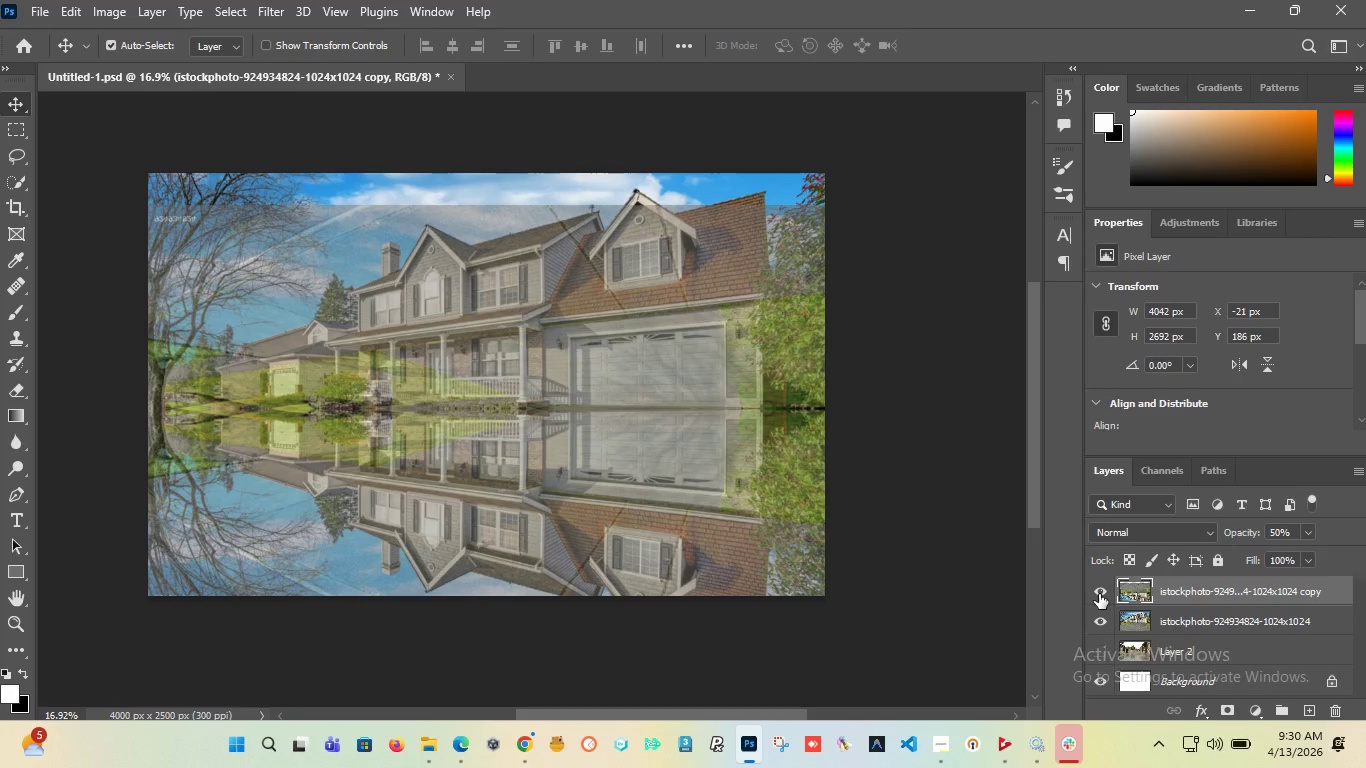 
left_click([1099, 594])
 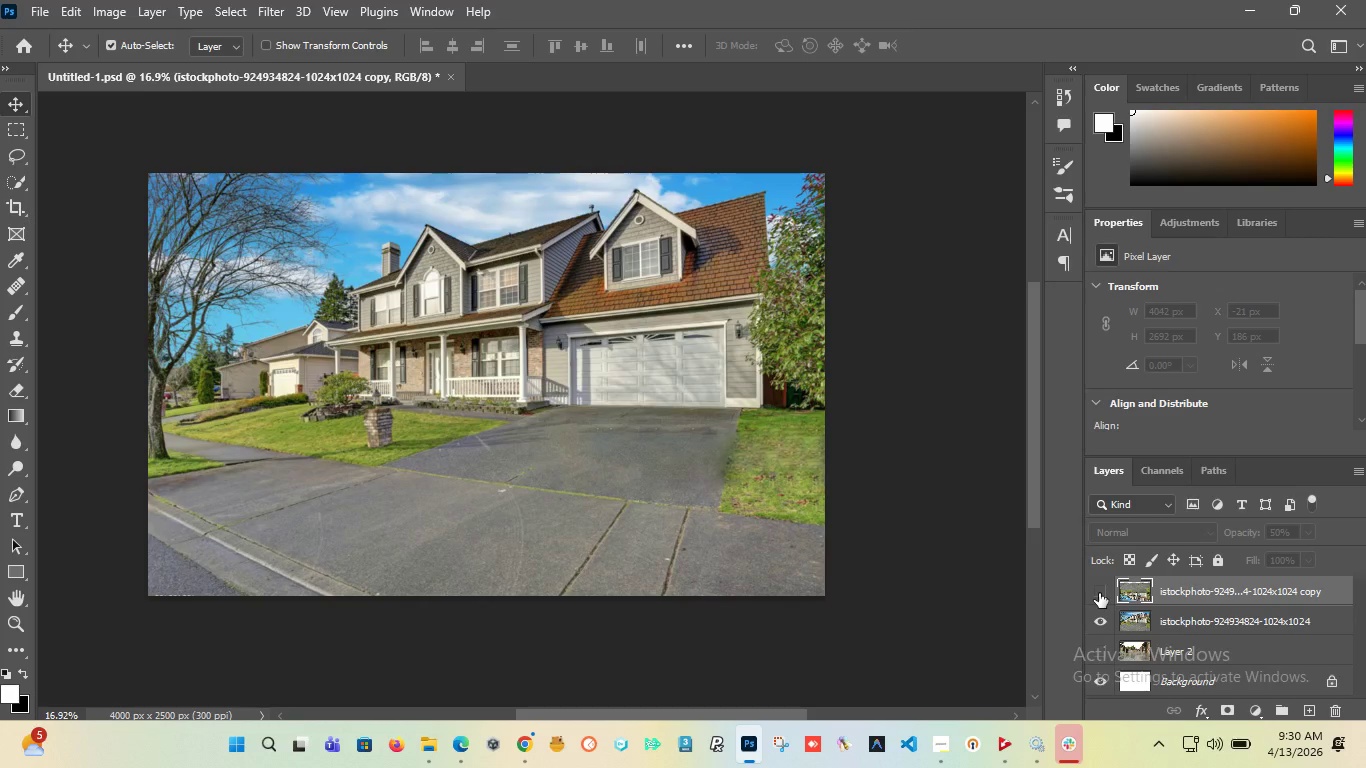 
left_click([1099, 593])
 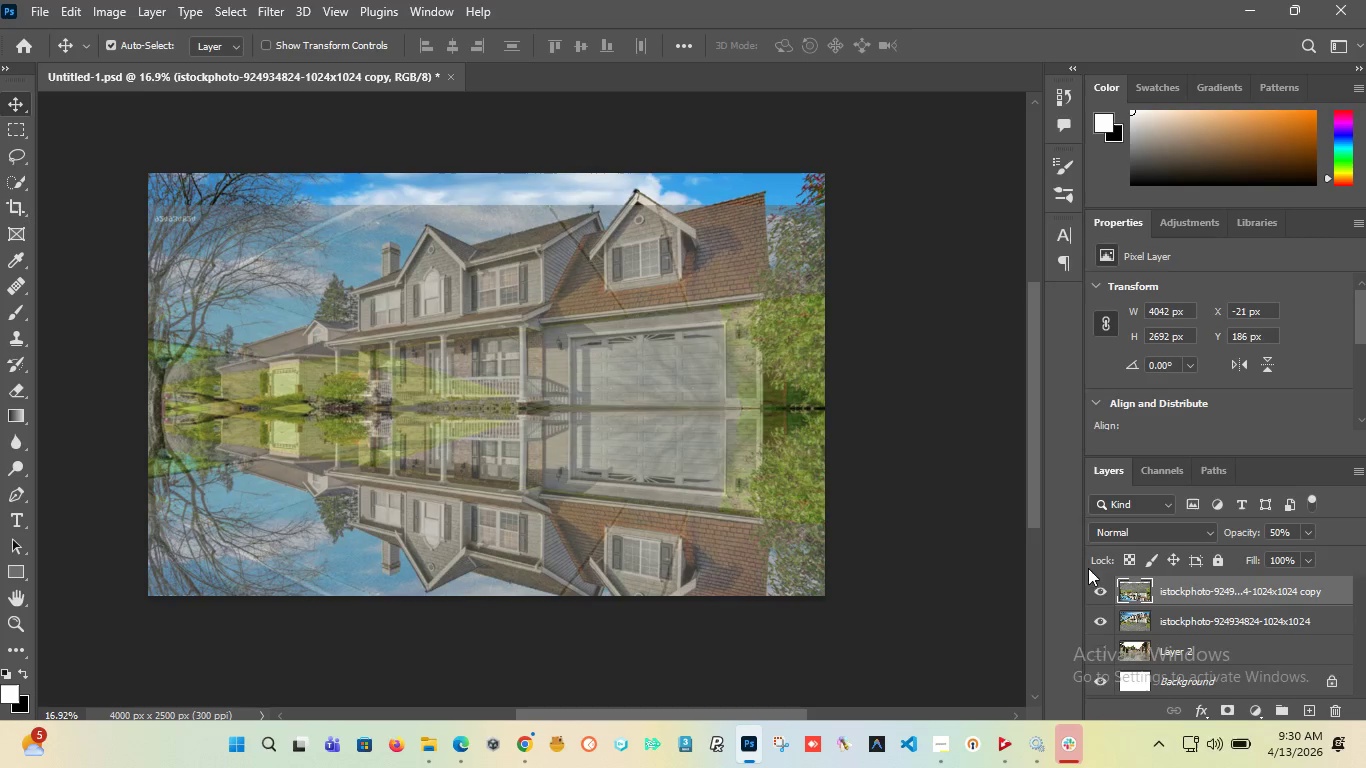 
left_click([1133, 616])
 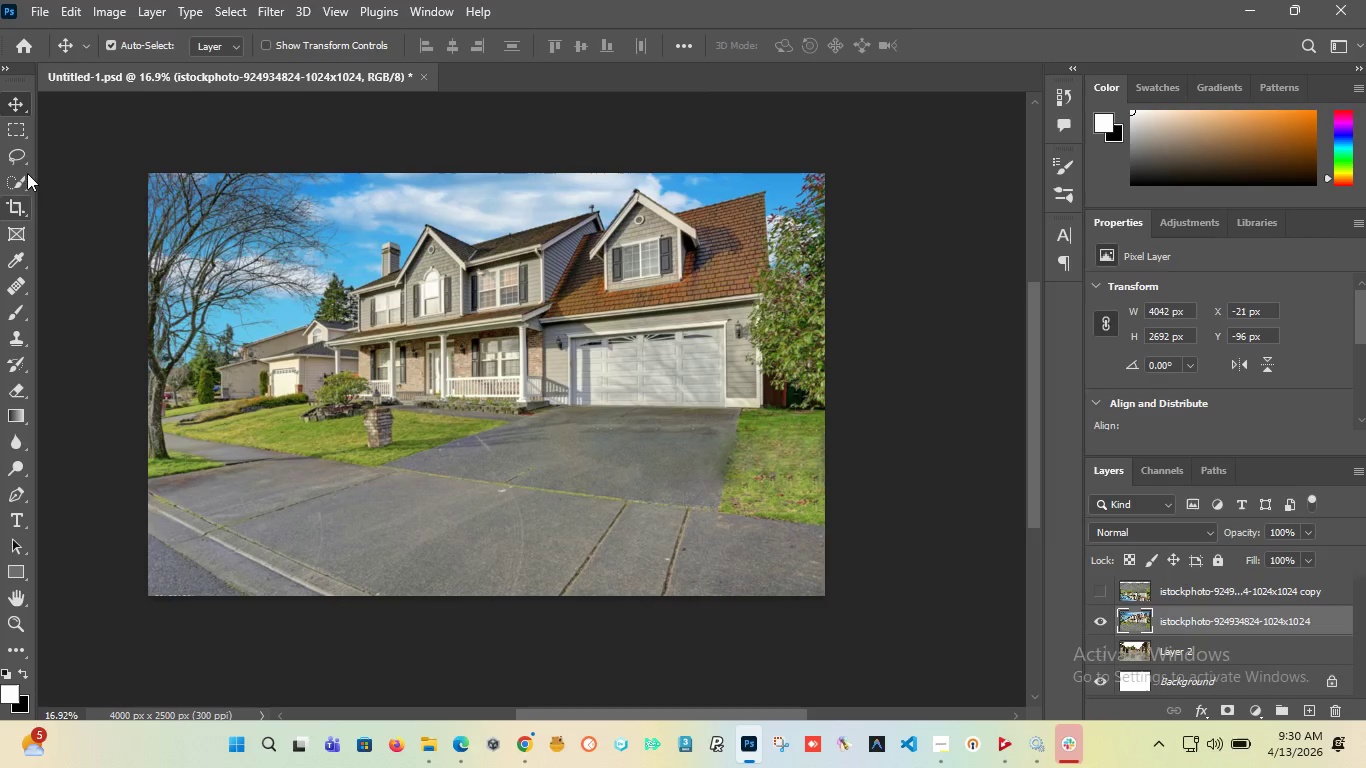 
left_click([23, 185])
 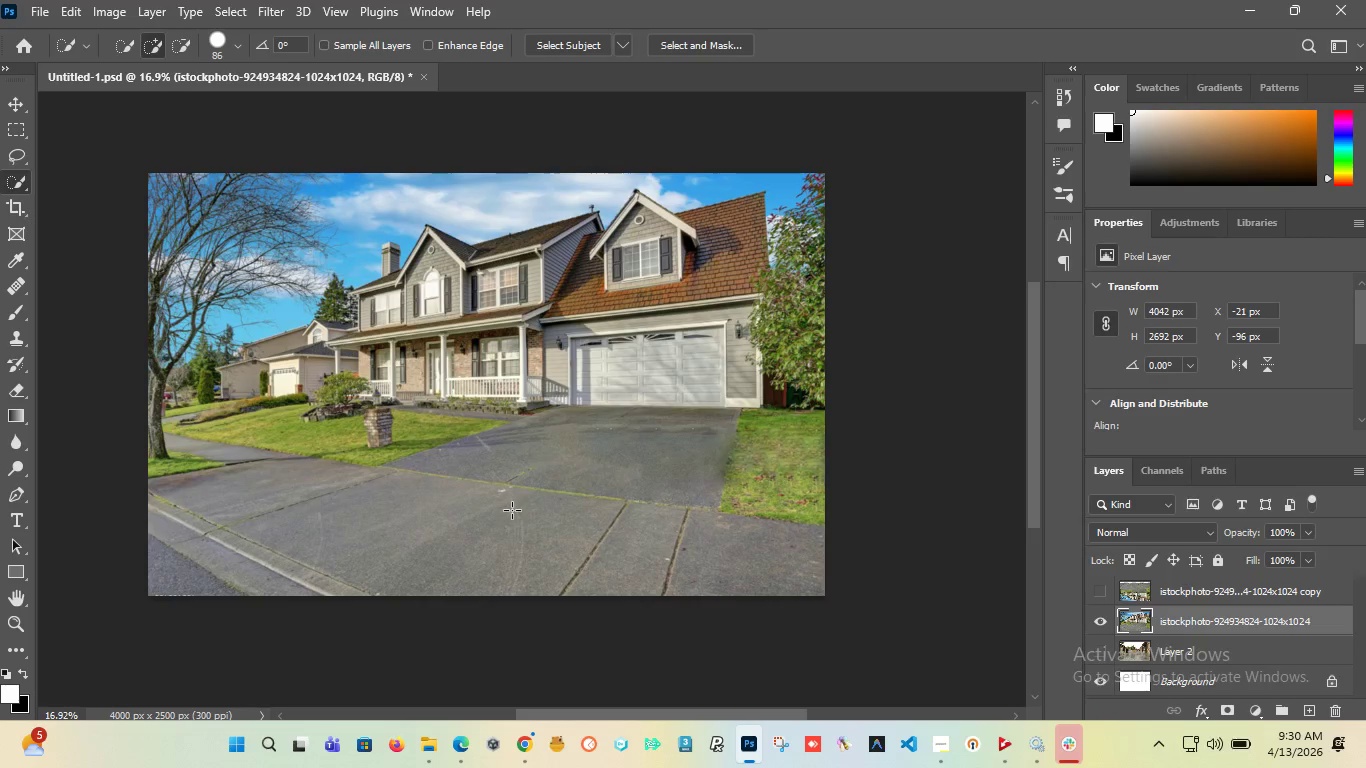 
hold_key(key=AltLeft, duration=0.95)
 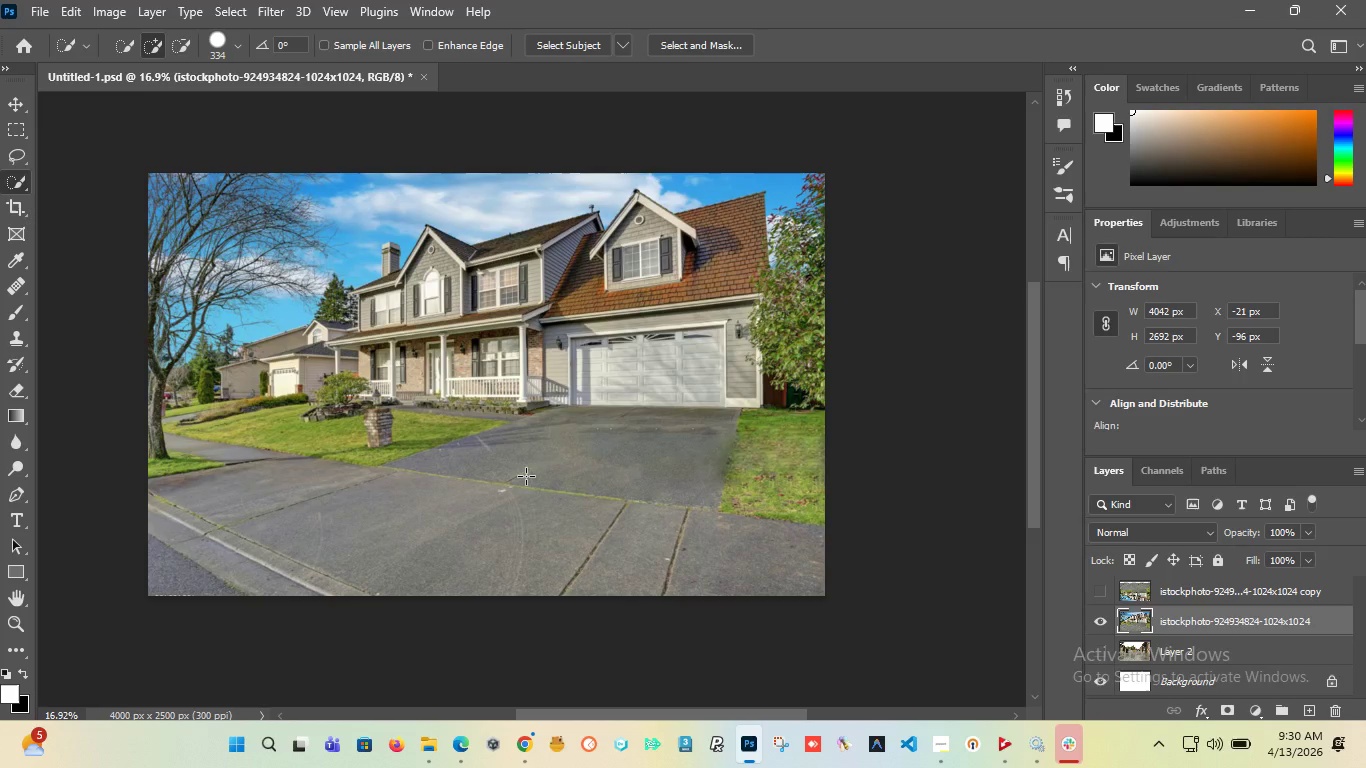 
left_click_drag(start_coordinate=[526, 476], to_coordinate=[453, 521])
 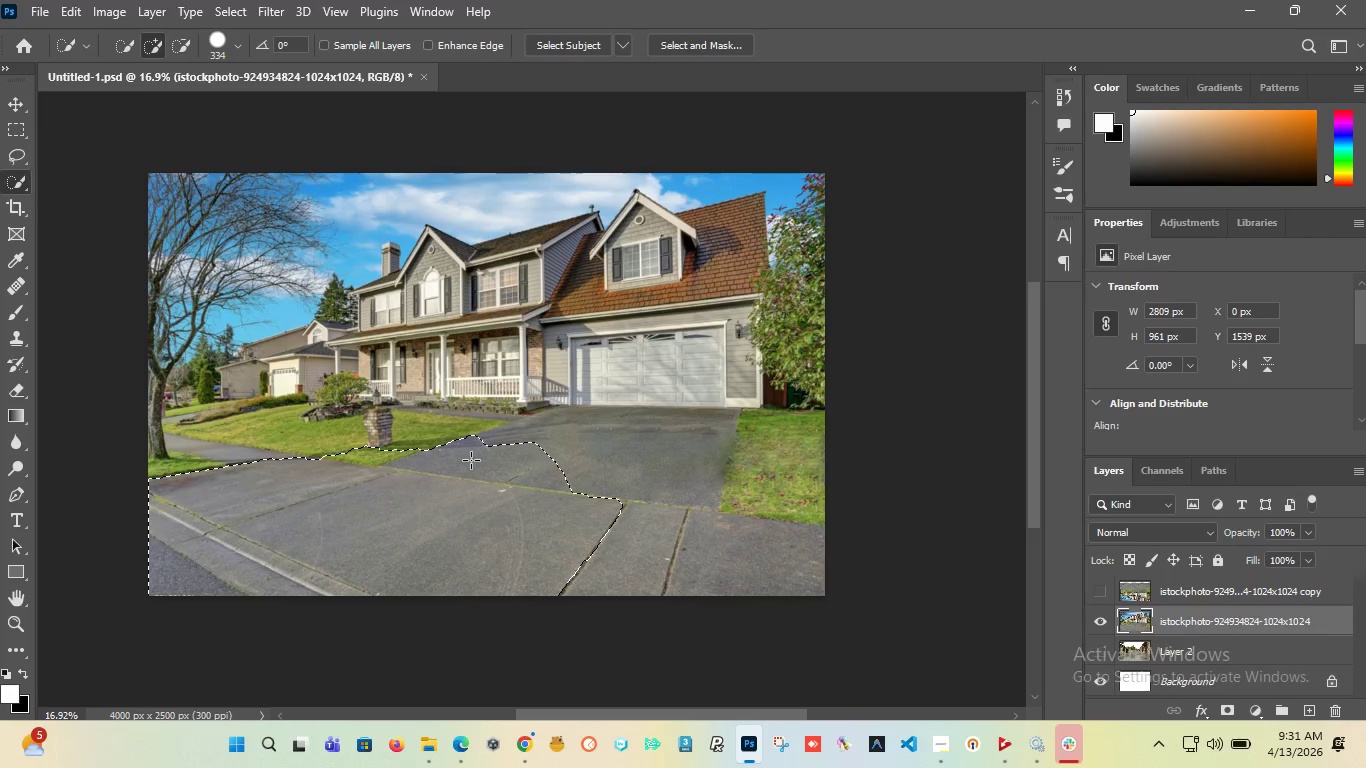 
left_click_drag(start_coordinate=[509, 452], to_coordinate=[531, 436])
 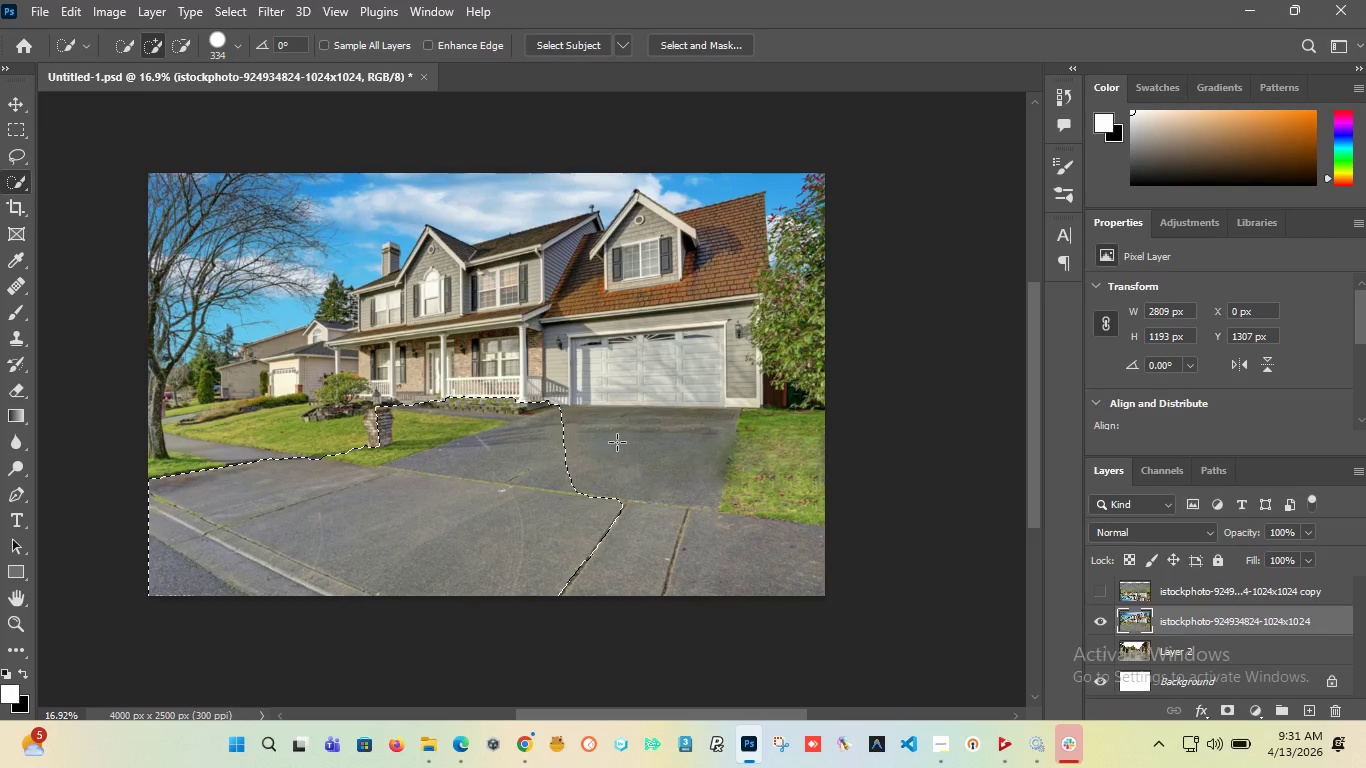 
left_click_drag(start_coordinate=[573, 429], to_coordinate=[583, 433])
 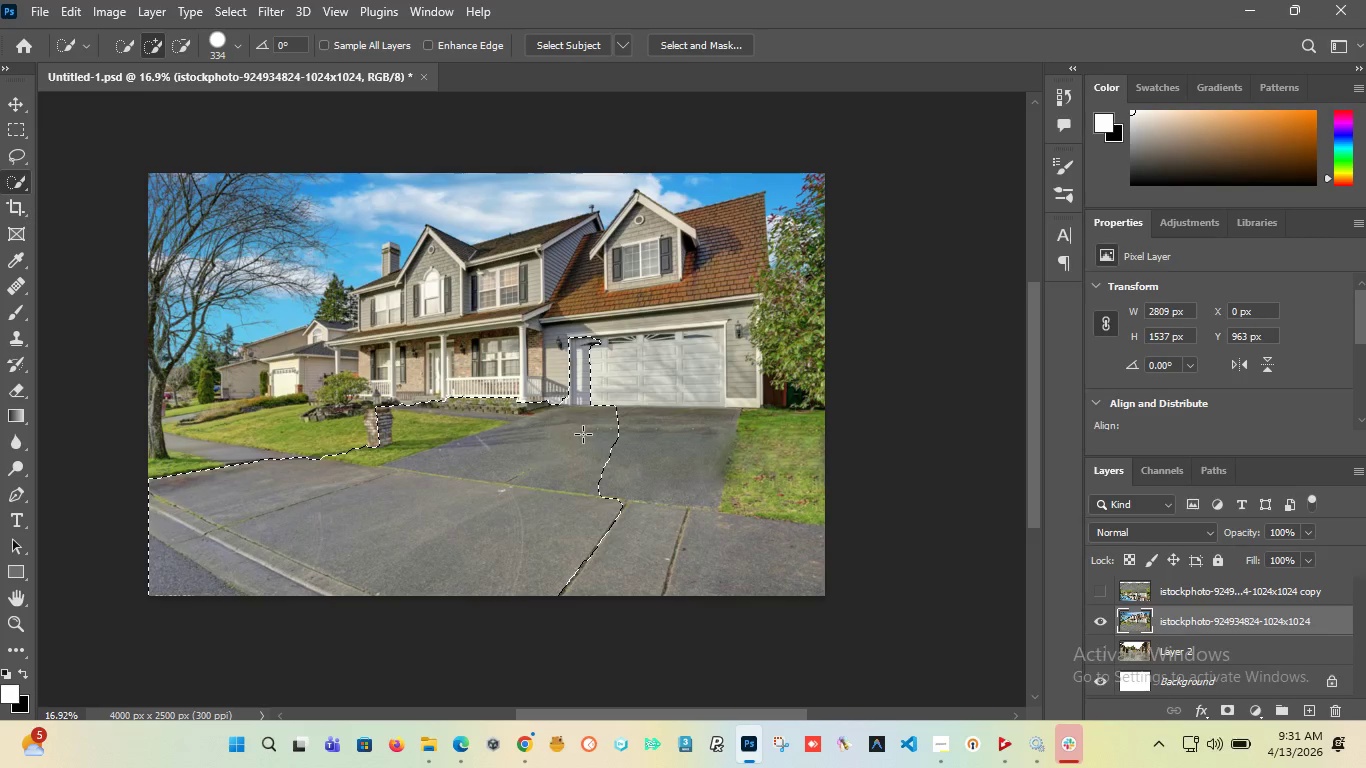 
key(Control+Z)
 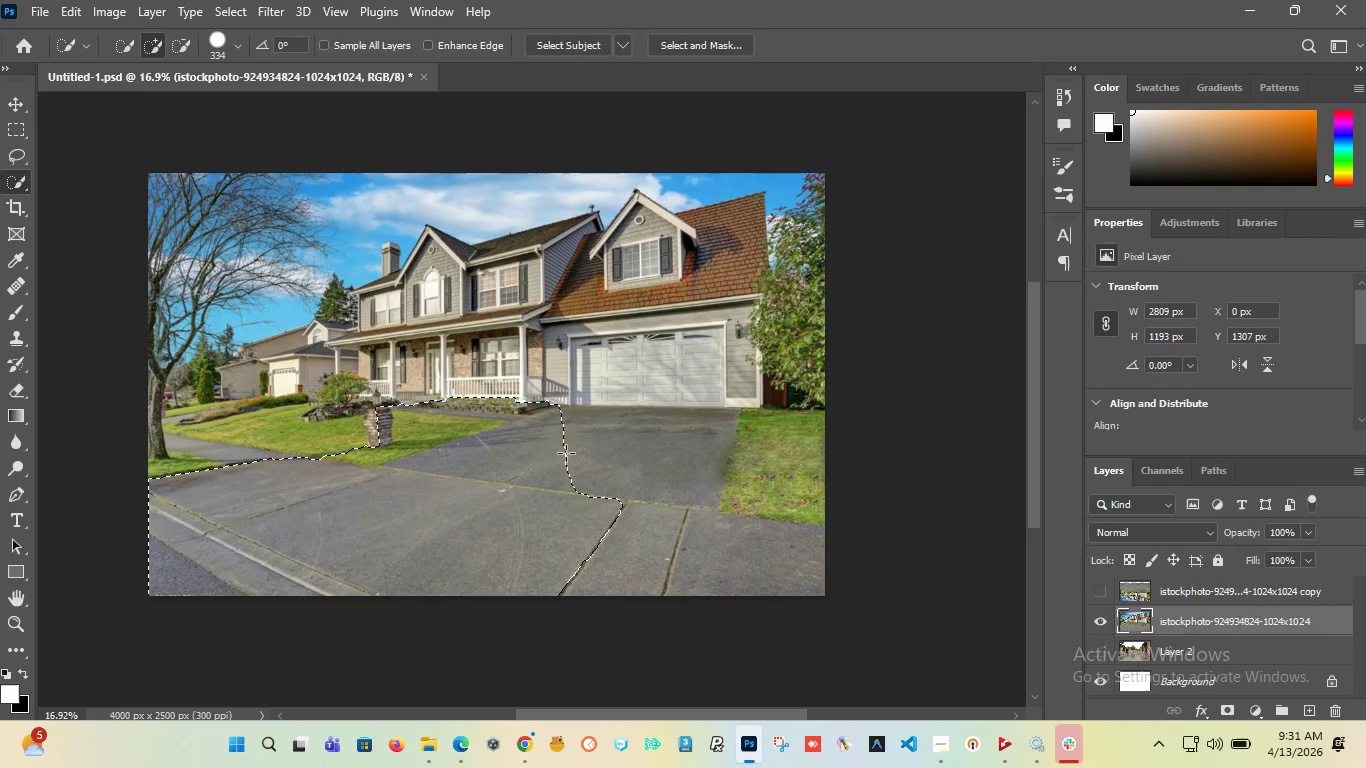 
hold_key(key=AltLeft, duration=1.05)
scroll: coordinate [545, 425], scroll_direction: up, amount: 7.0
 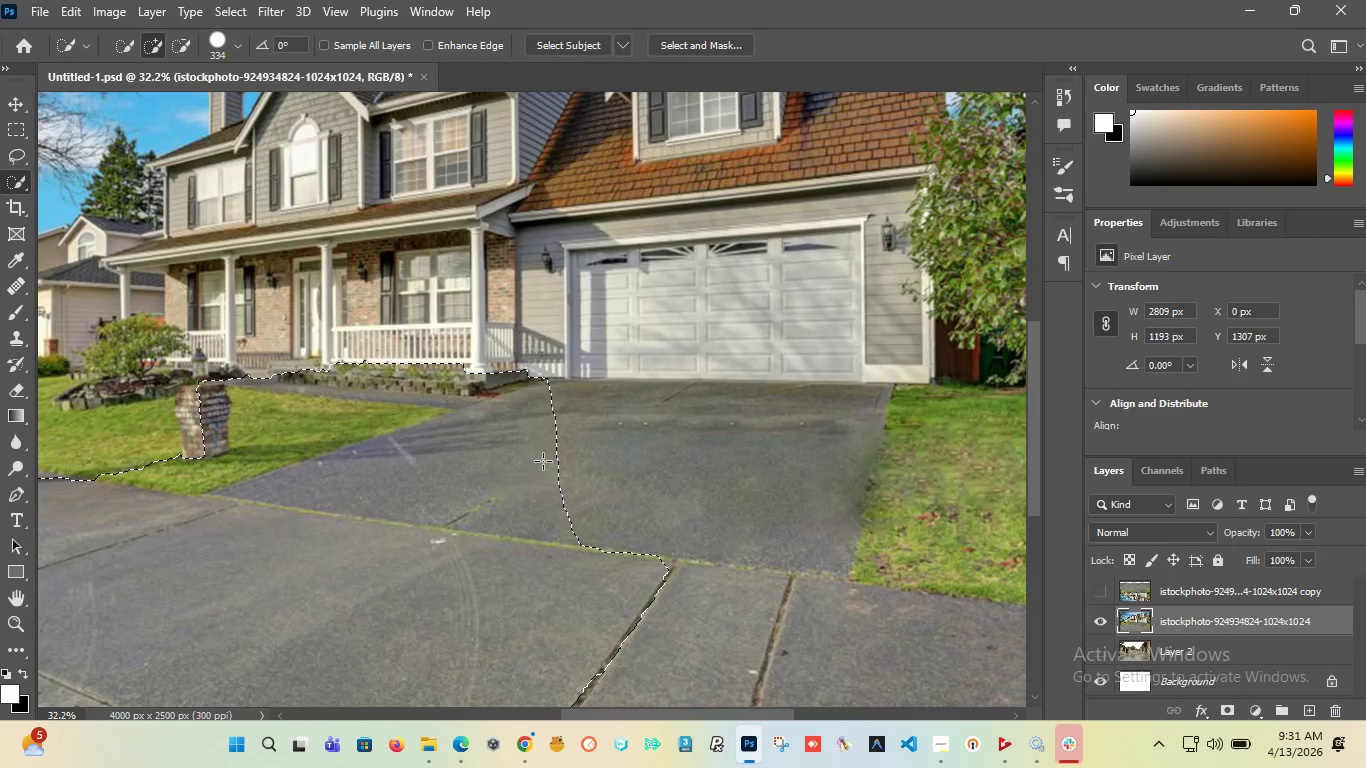 
key(Alt+AltLeft)
 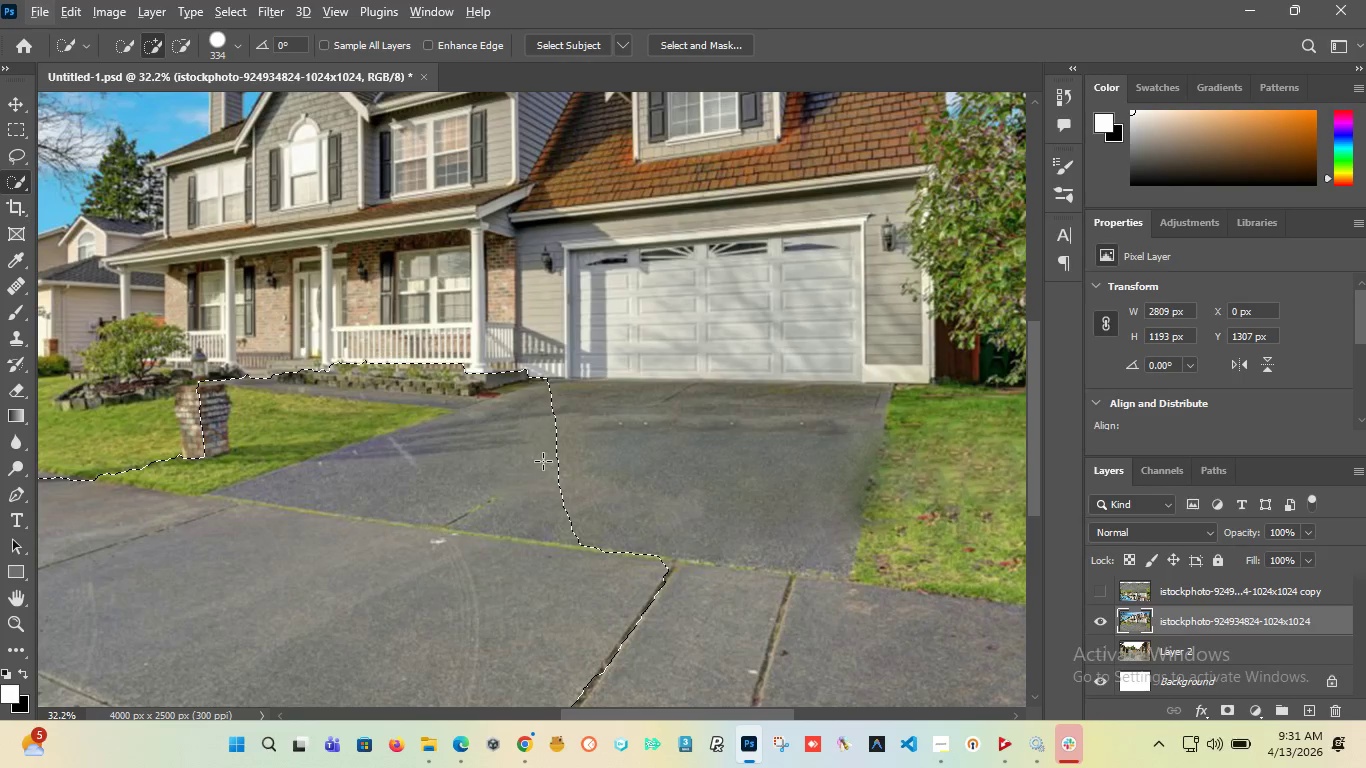 
hold_key(key=AltLeft, duration=0.33)
 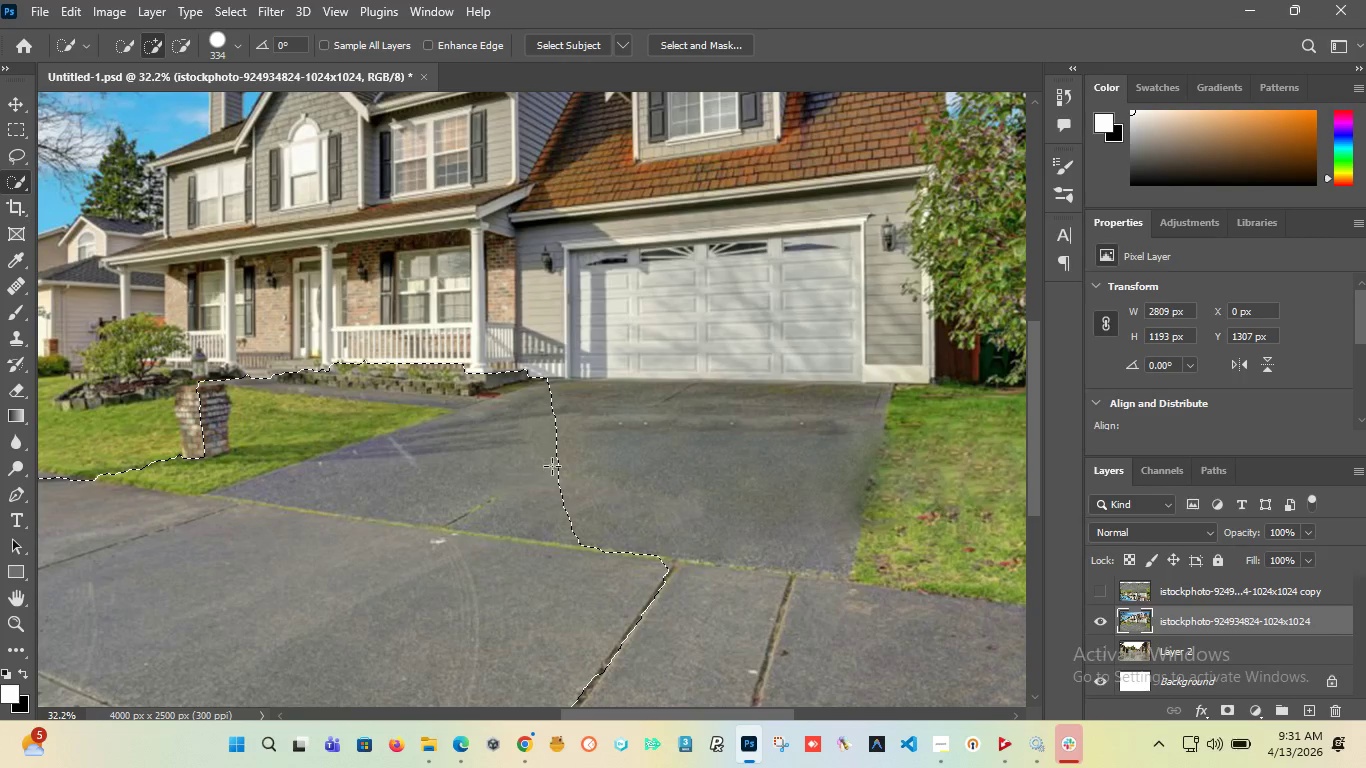 
left_click_drag(start_coordinate=[550, 466], to_coordinate=[580, 479])
 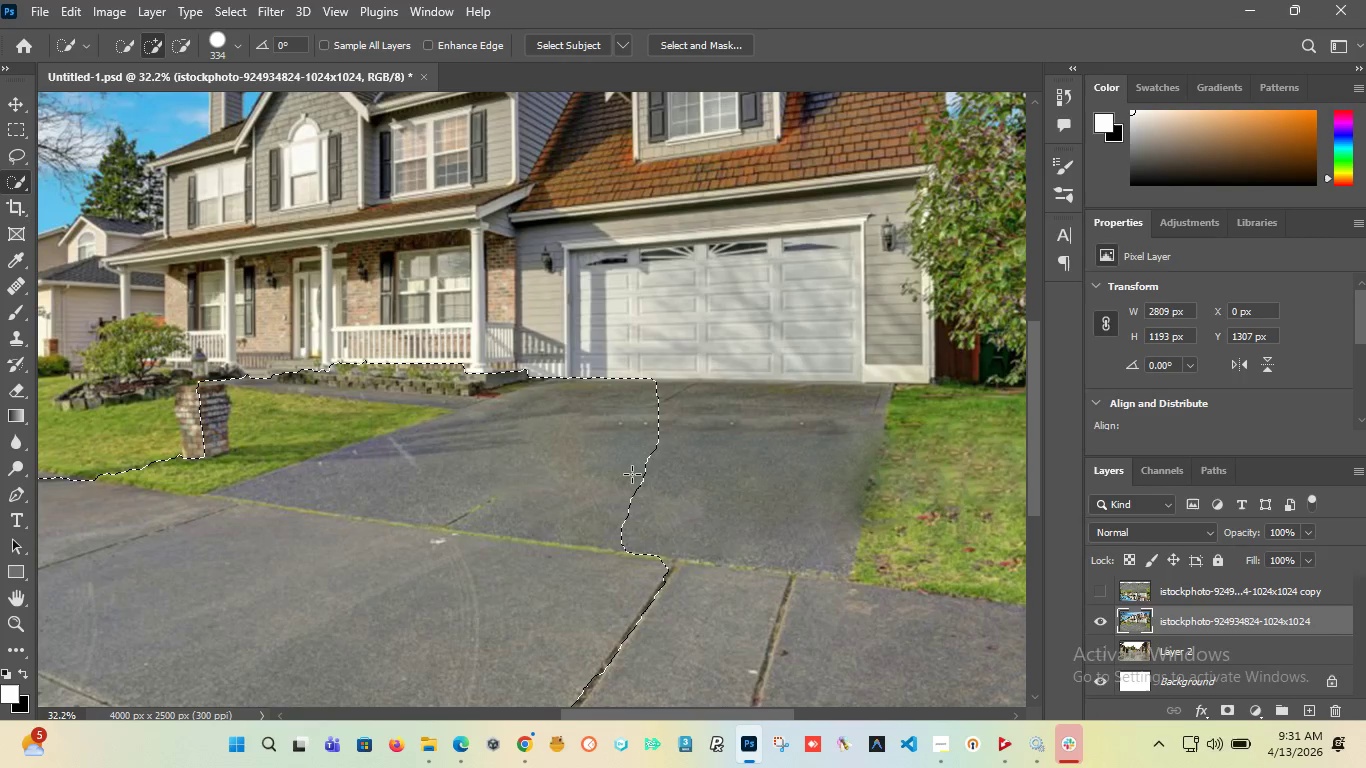 
left_click_drag(start_coordinate=[633, 474], to_coordinate=[669, 490])
 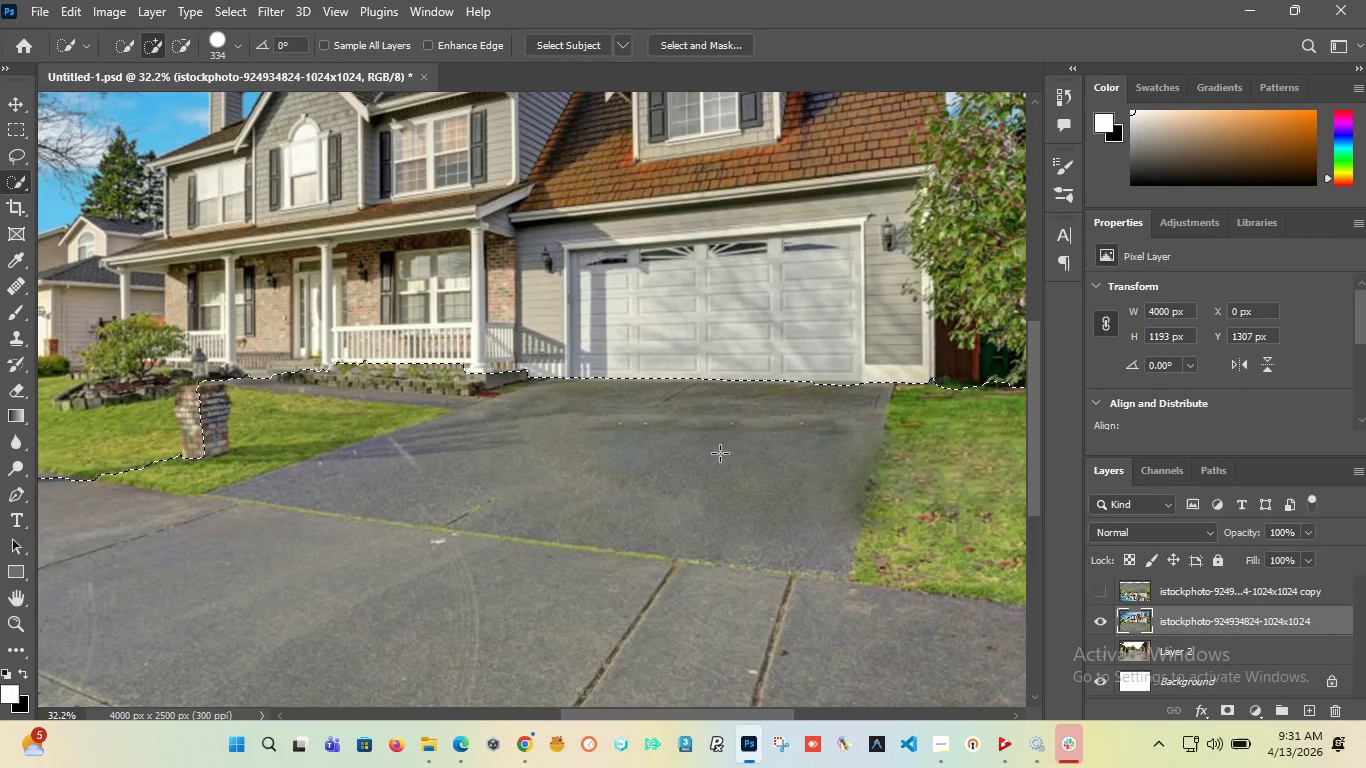 
hold_key(key=AltLeft, duration=1.52)
scroll: coordinate [713, 456], scroll_direction: down, amount: 7.0
 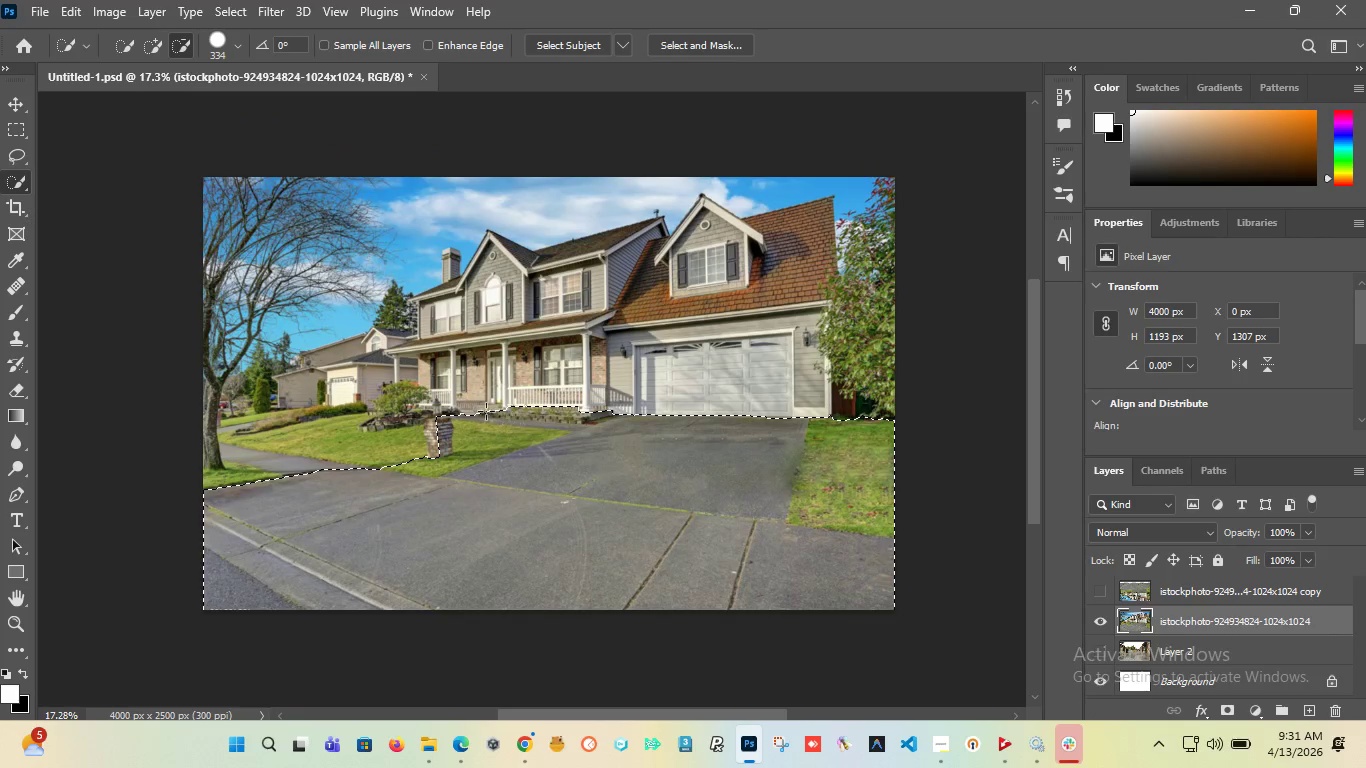 
hold_key(key=AltLeft, duration=0.77)
 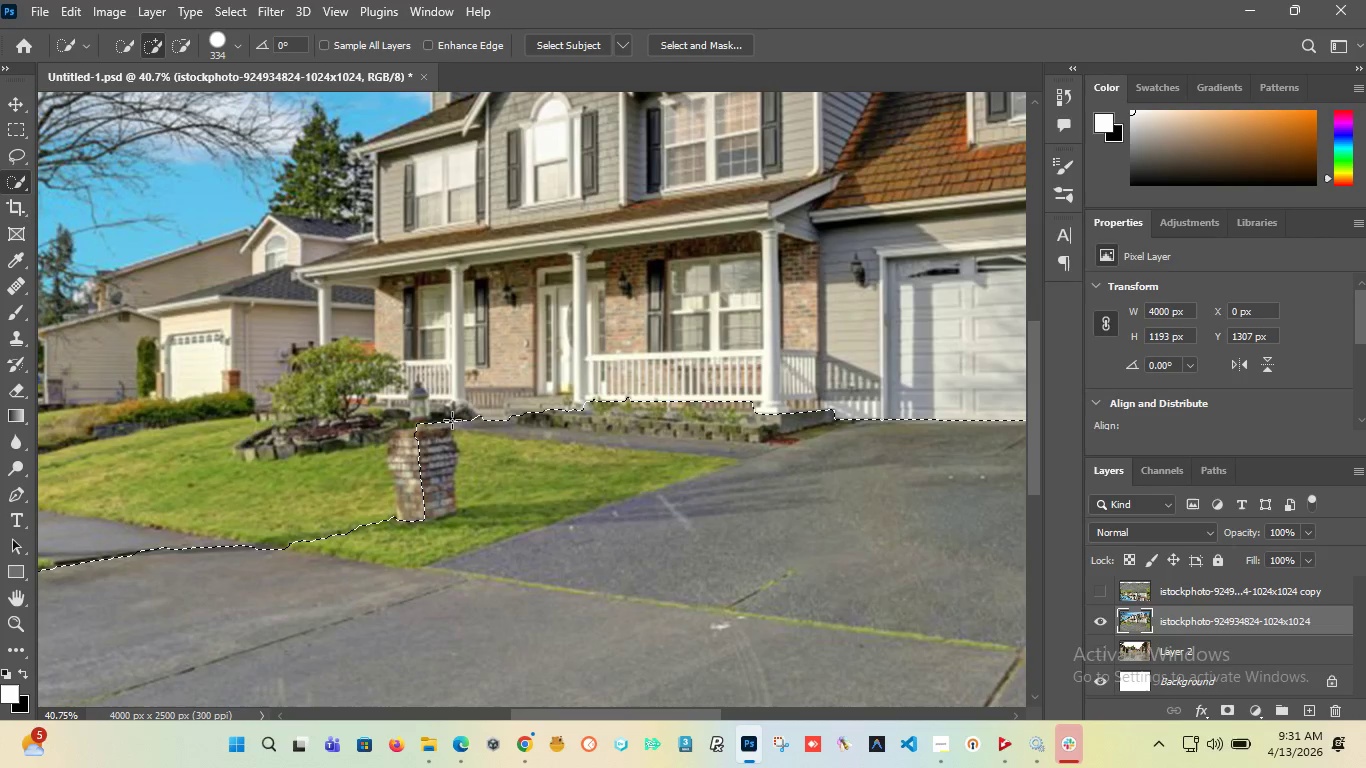 
hold_key(key=ShiftLeft, duration=0.36)
 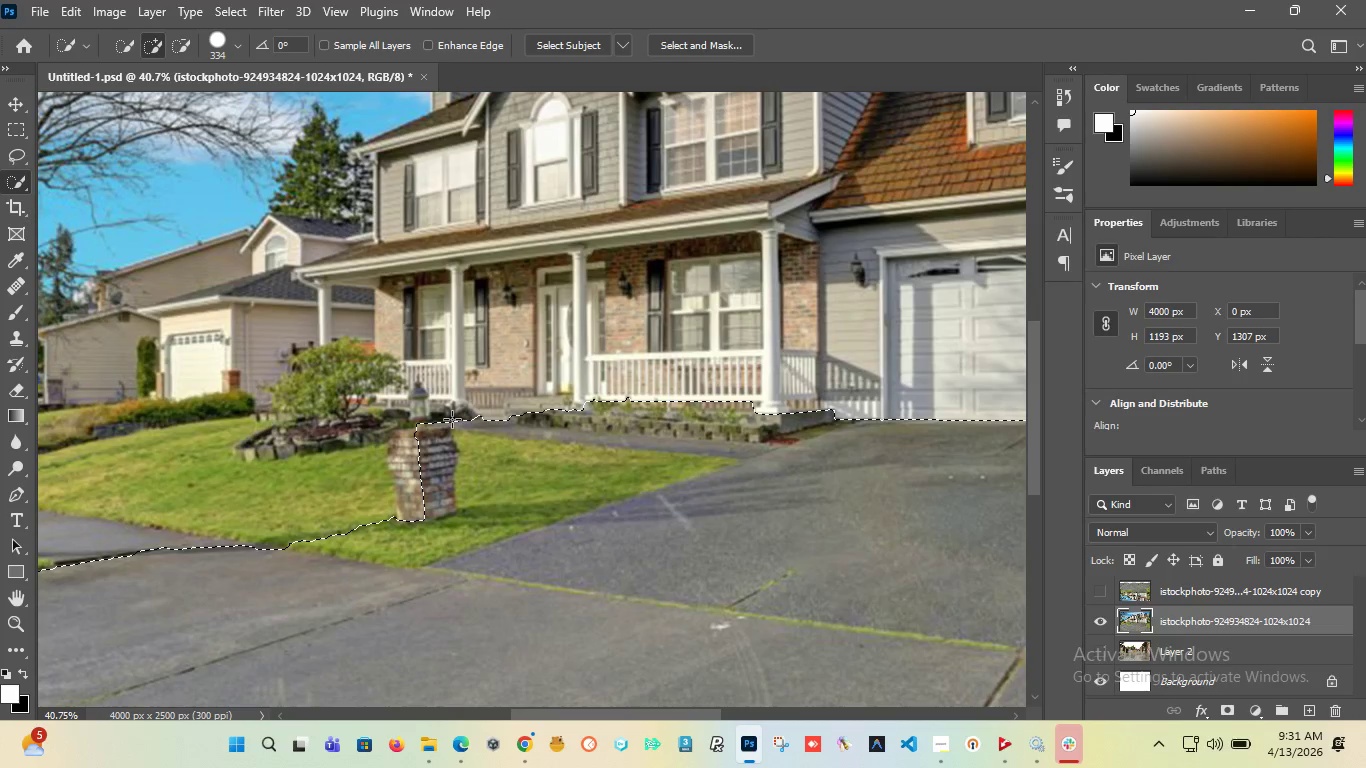 
scroll: coordinate [452, 420], scroll_direction: up, amount: 9.0
 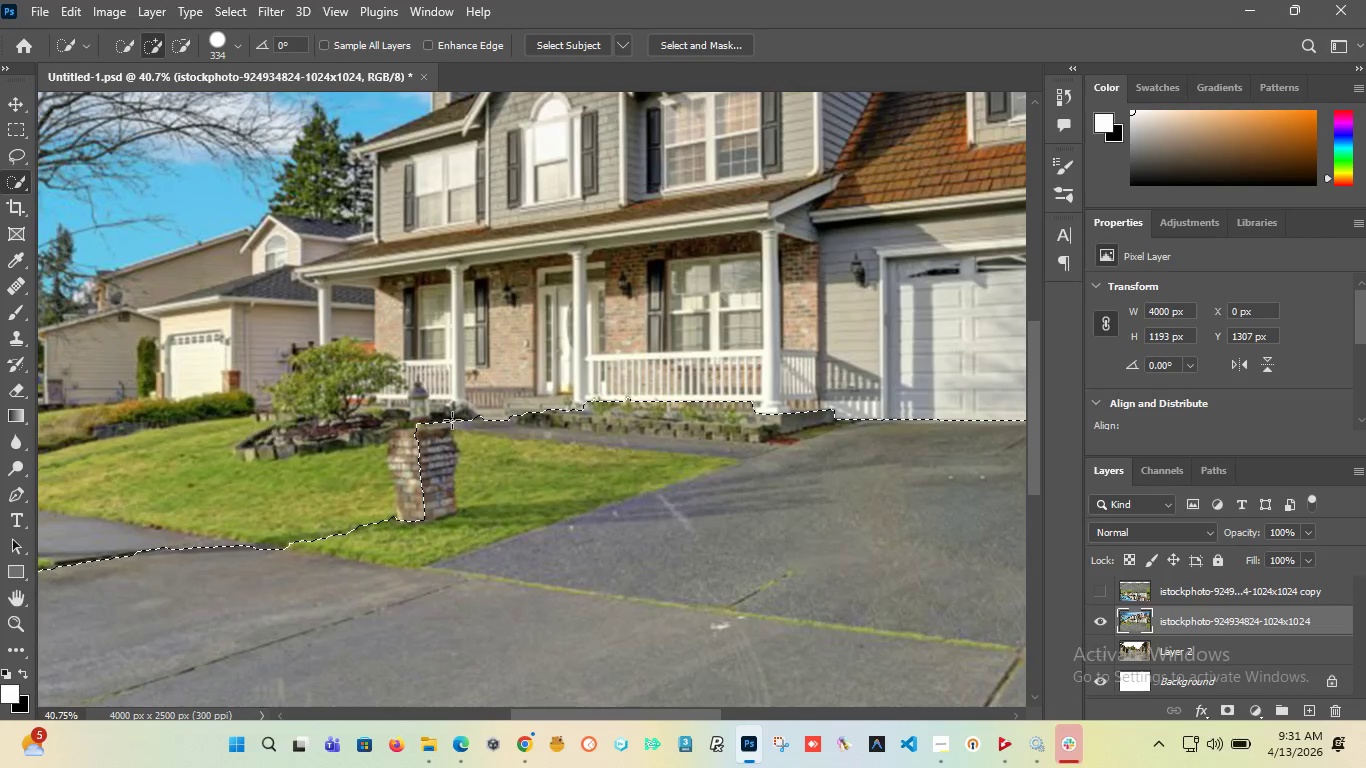 
hold_key(key=AltLeft, duration=1.51)
left_click_drag(start_coordinate=[423, 405], to_coordinate=[441, 434])
 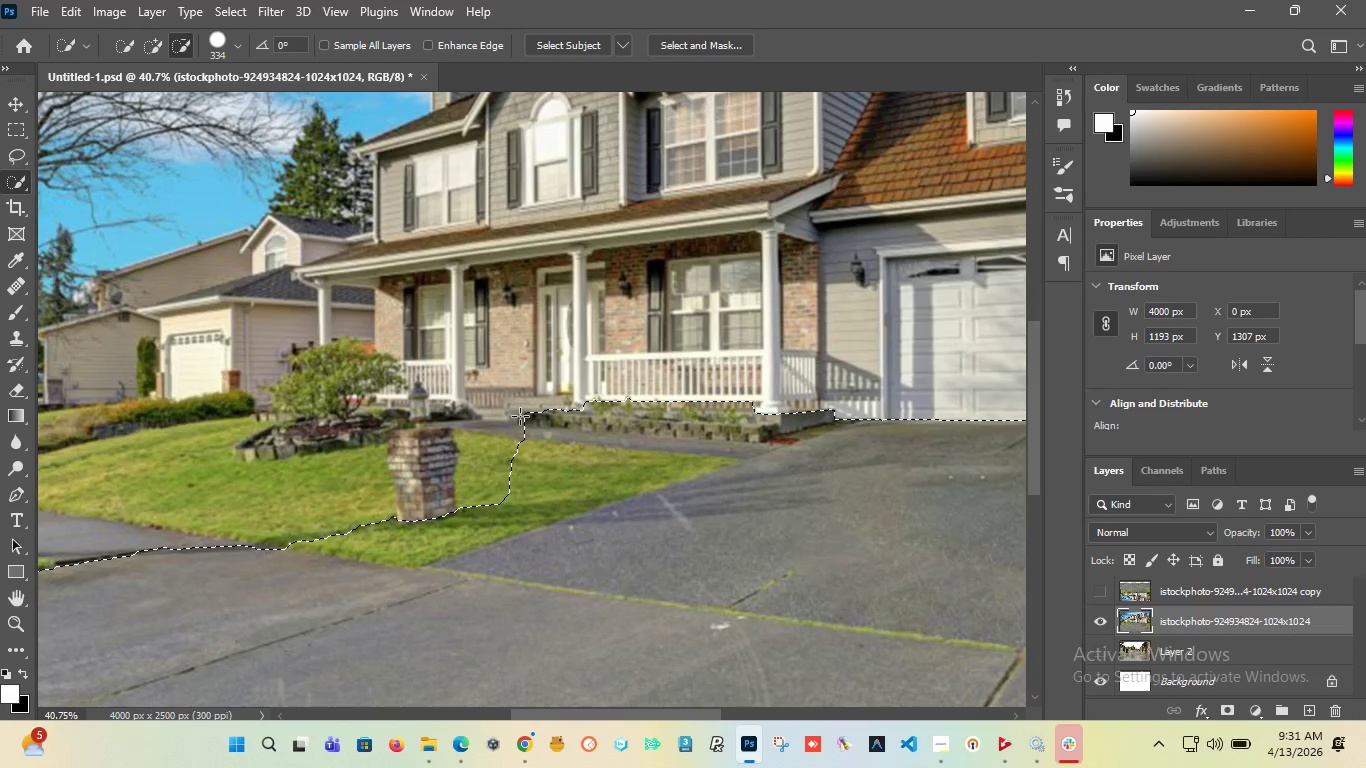 
hold_key(key=AltLeft, duration=1.5)
 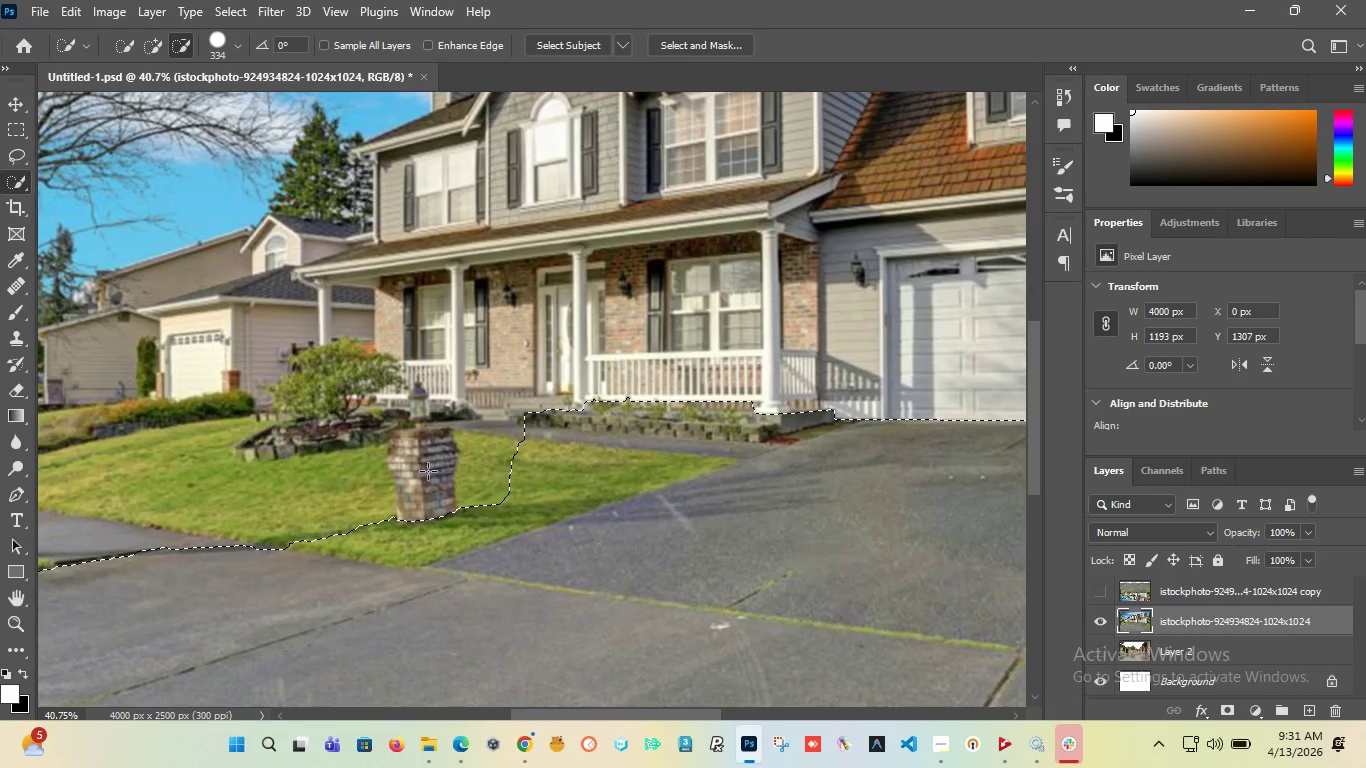 
hold_key(key=AltLeft, duration=1.5)
left_click_drag(start_coordinate=[408, 487], to_coordinate=[408, 511])
 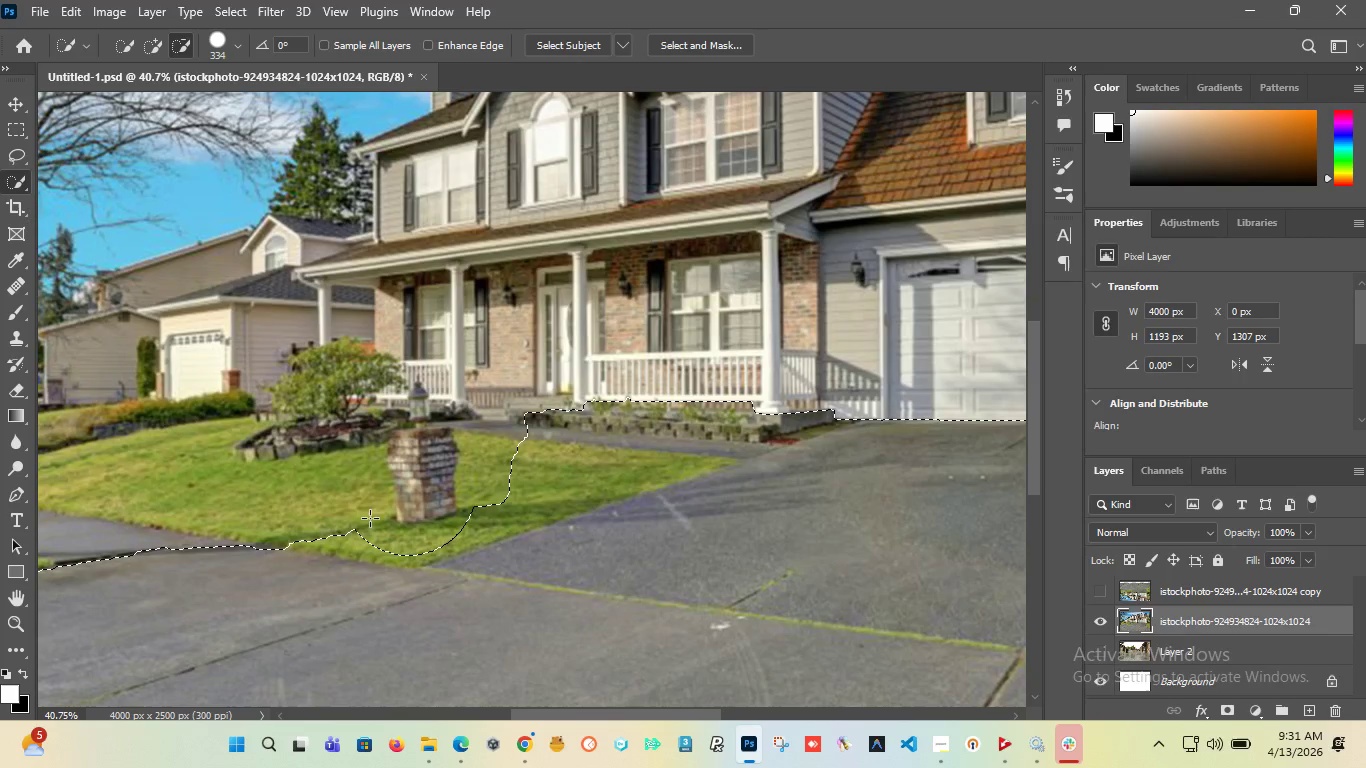 
hold_key(key=AltLeft, duration=1.5)
left_click([316, 538])
 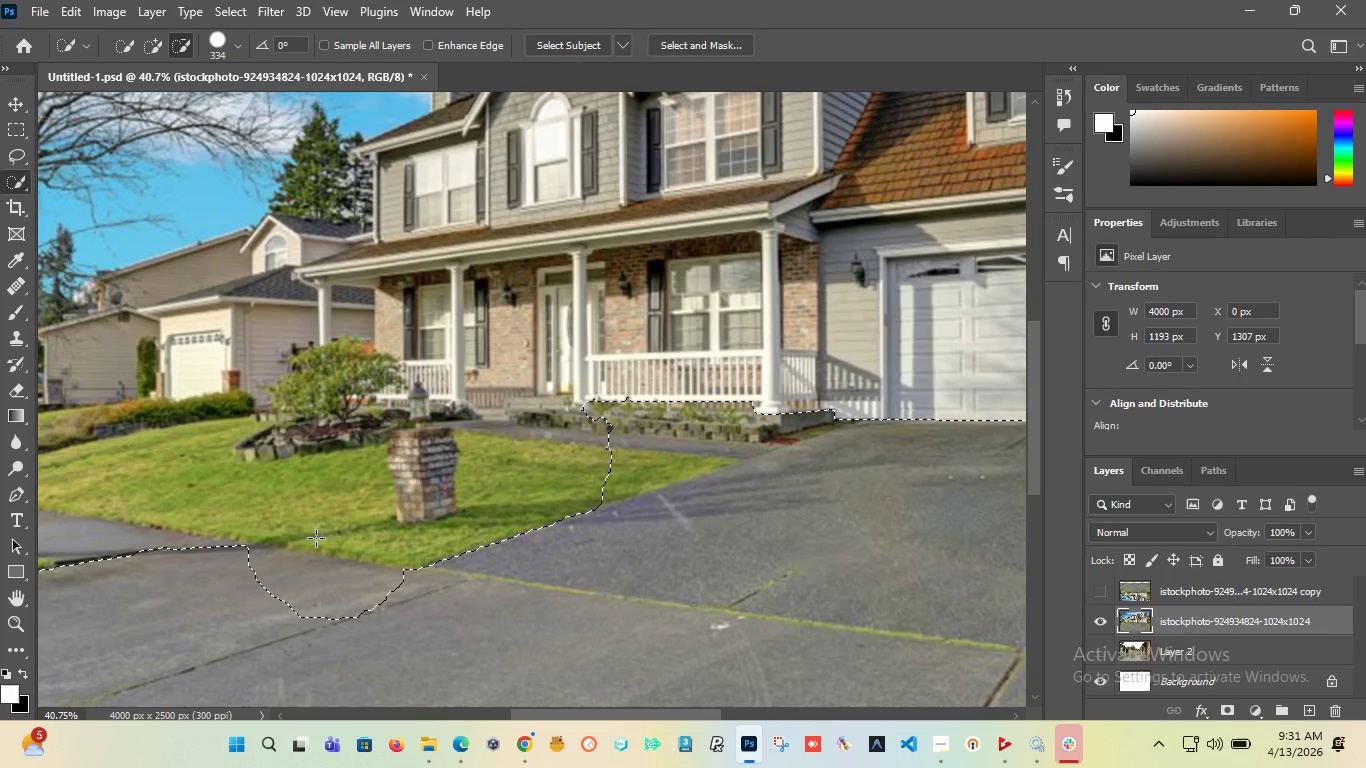 
hold_key(key=AltLeft, duration=0.64)
 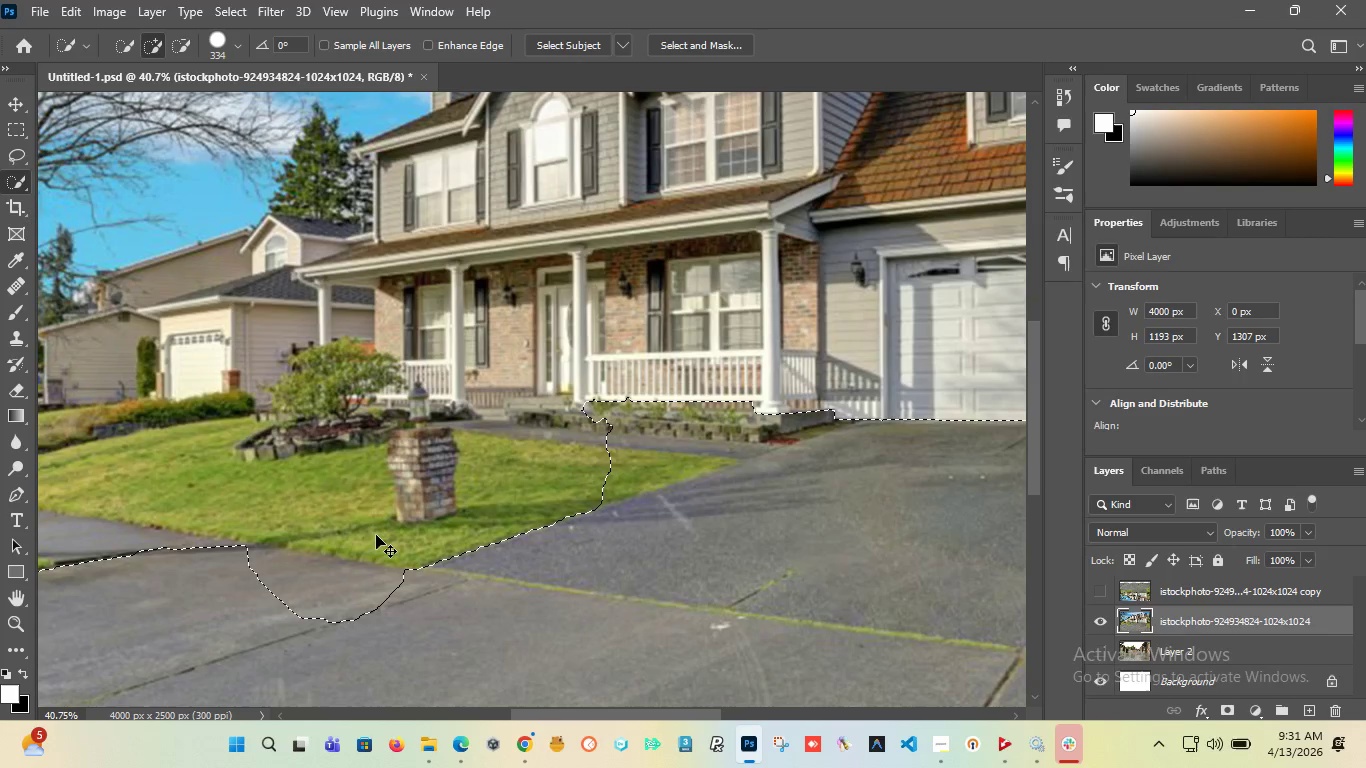 
key(Control+Z)
 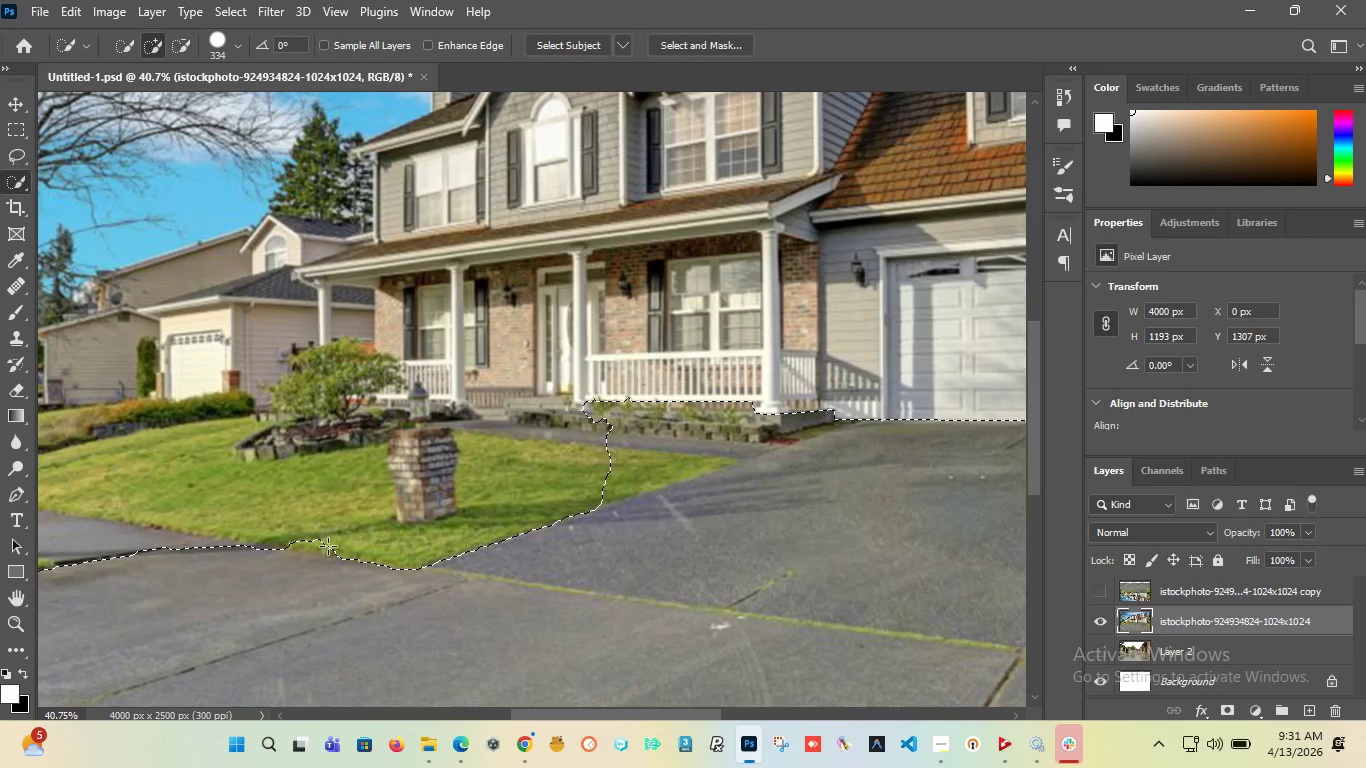 
hold_key(key=AltLeft, duration=1.52)
left_click_drag(start_coordinate=[301, 500], to_coordinate=[303, 507])
 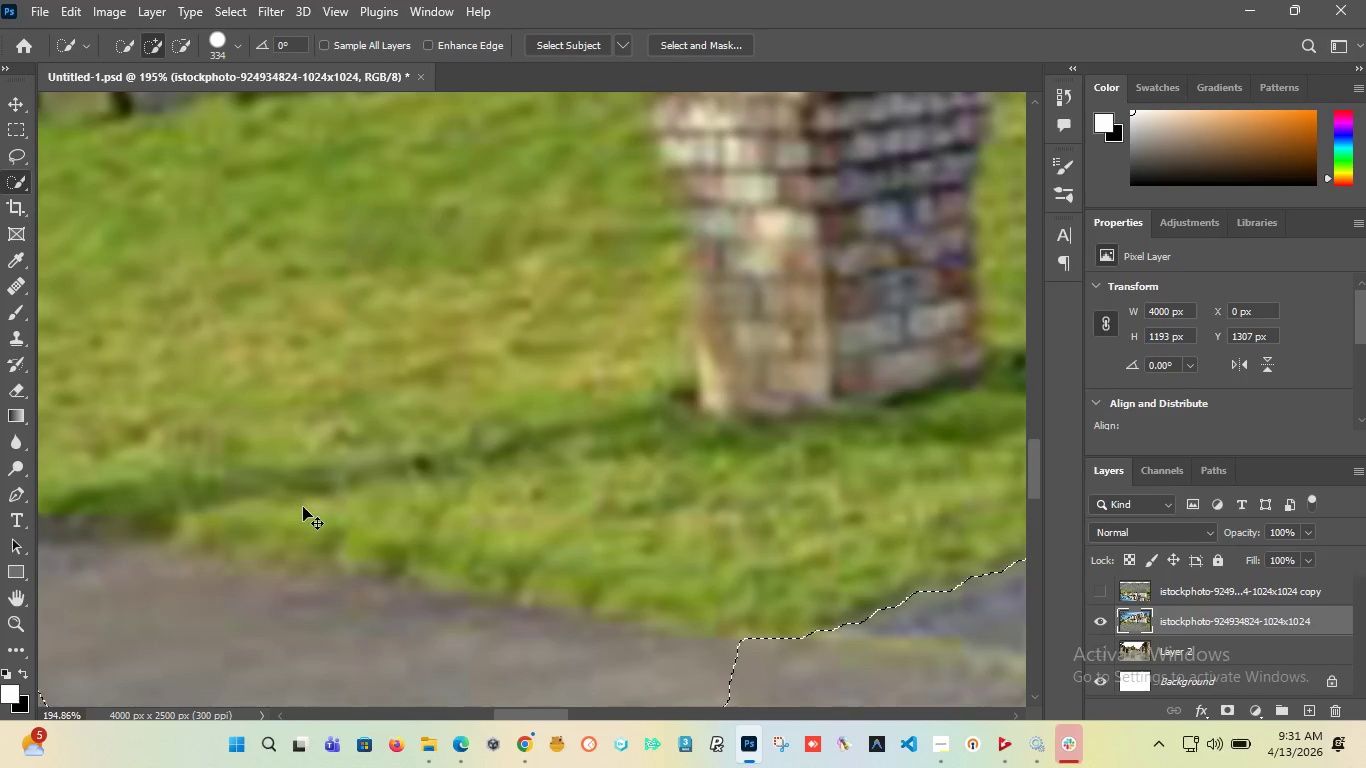 
scroll: coordinate [315, 550], scroll_direction: up, amount: 17.0
 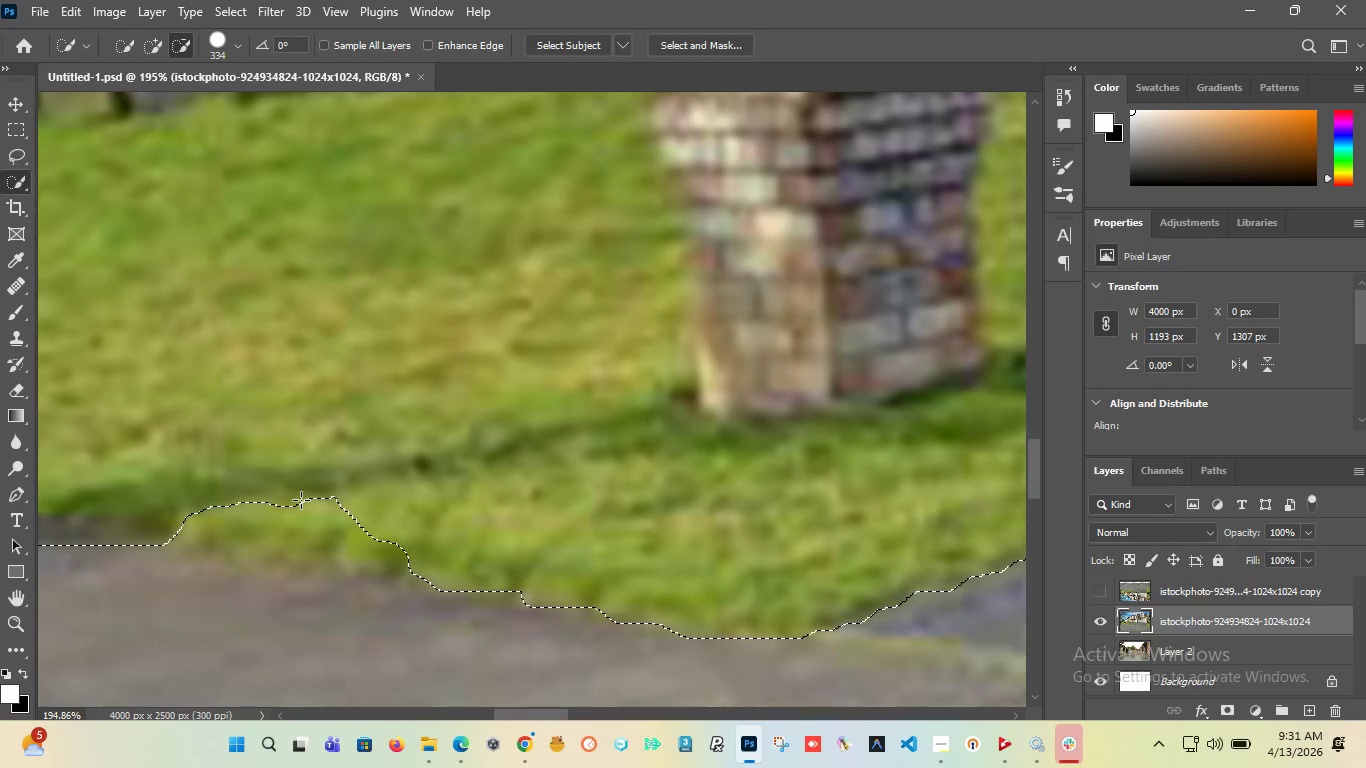 
hold_key(key=AltLeft, duration=0.44)
 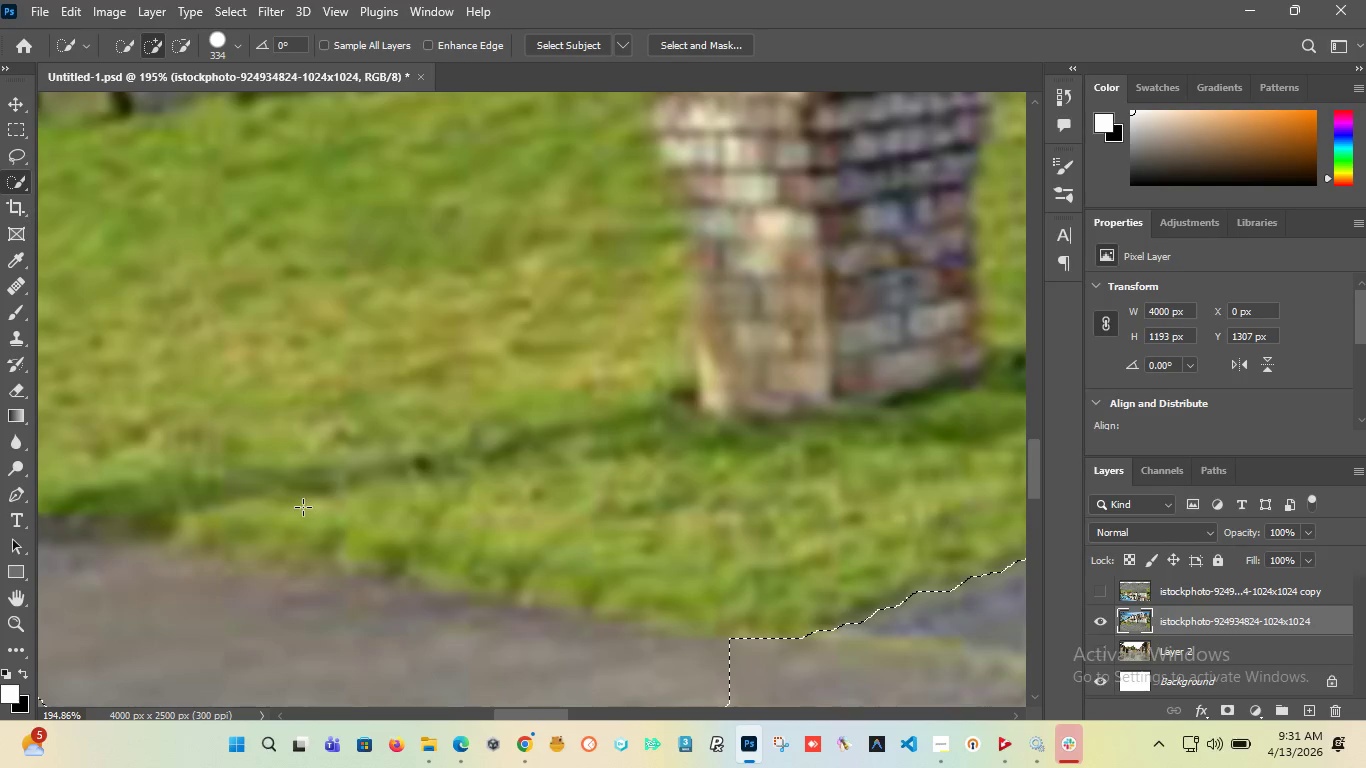 
key(Control+Z)
 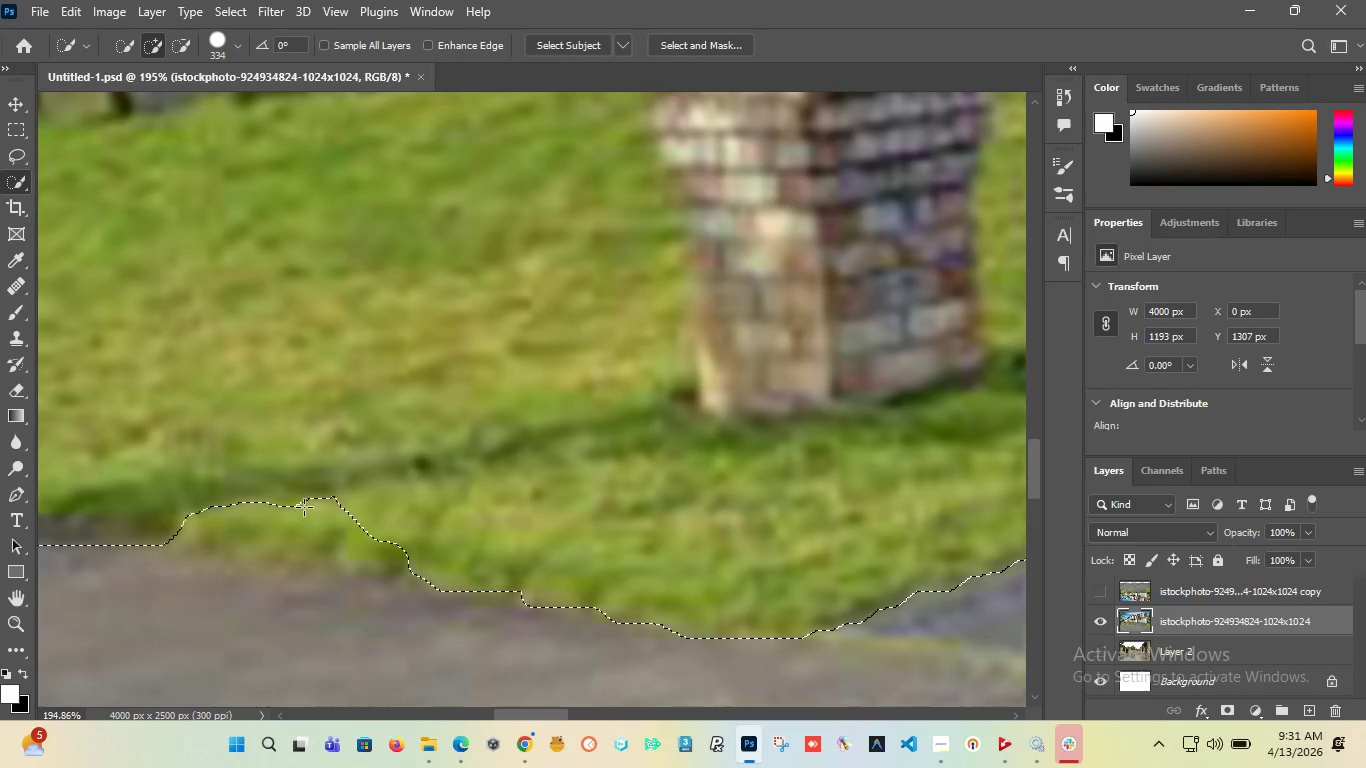 
hold_key(key=AltLeft, duration=1.51)
 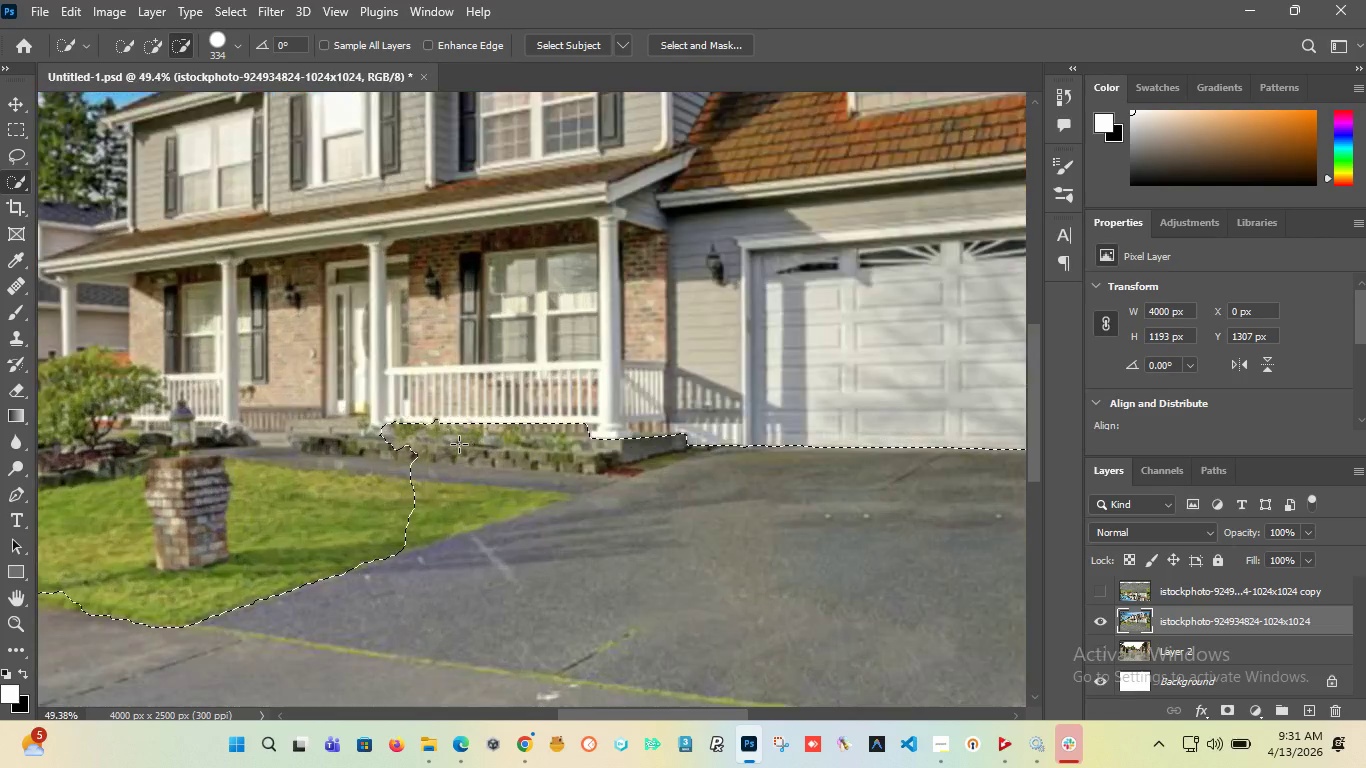 
hold_key(key=AltLeft, duration=1.5)
hold_key(key=AltLeft, duration=1.5)
left_click_drag(start_coordinate=[345, 401], to_coordinate=[393, 481])
 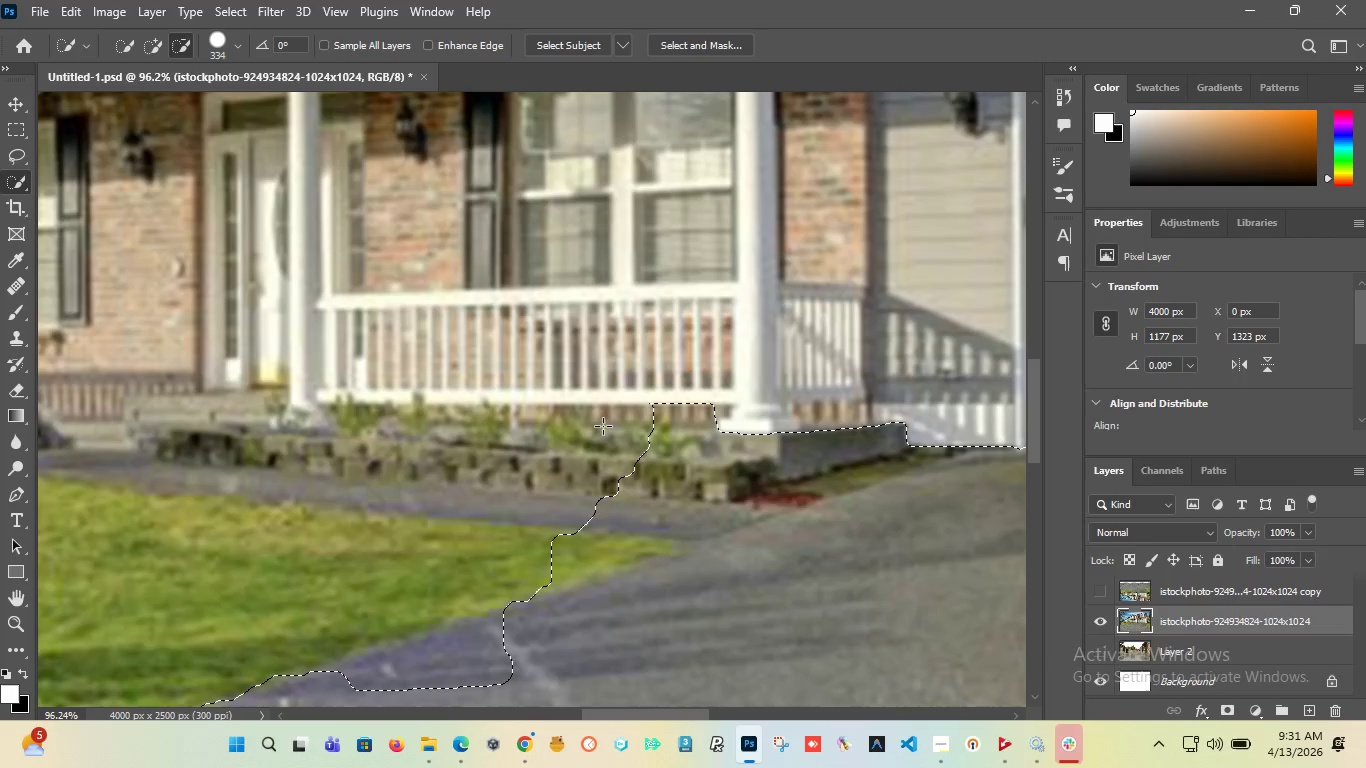 
scroll: coordinate [455, 445], scroll_direction: down, amount: 10.0
 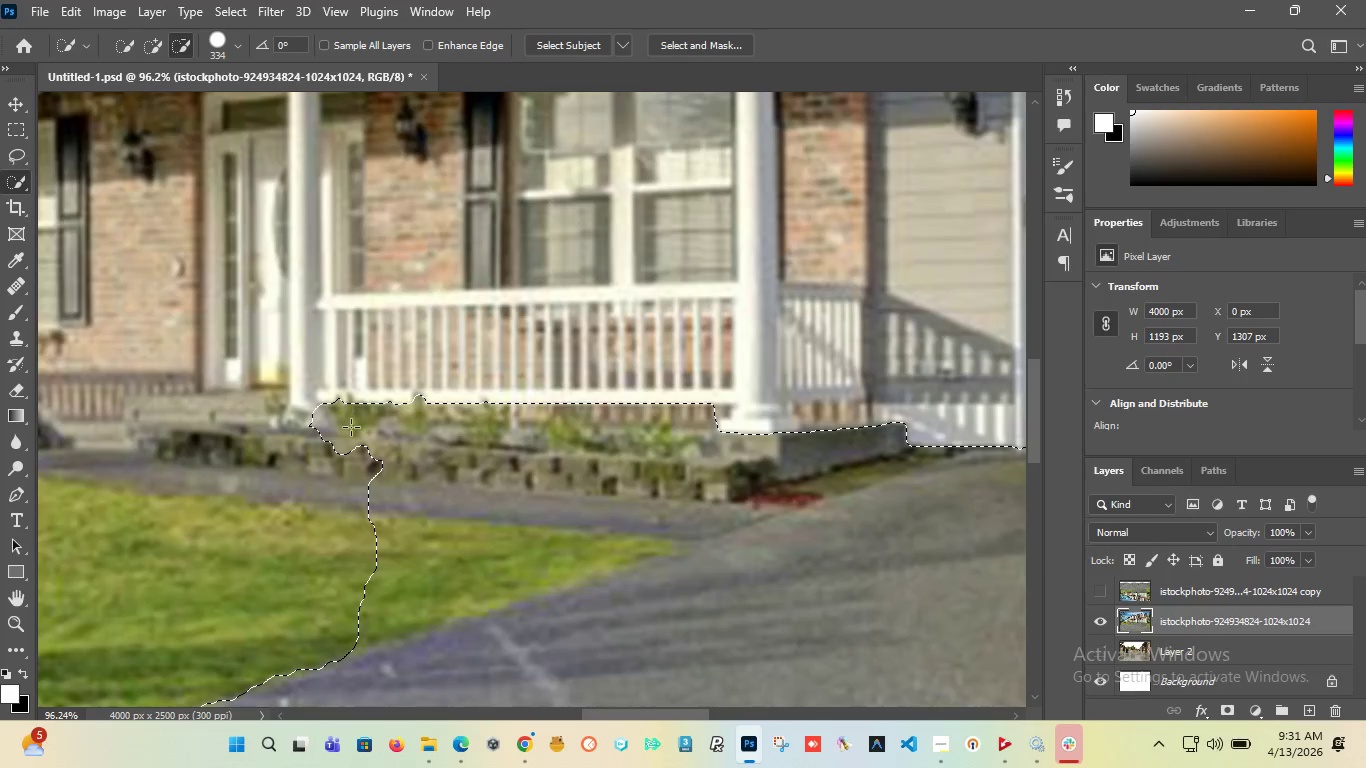 
hold_key(key=AltLeft, duration=1.5)
left_click_drag(start_coordinate=[603, 426], to_coordinate=[614, 443])
 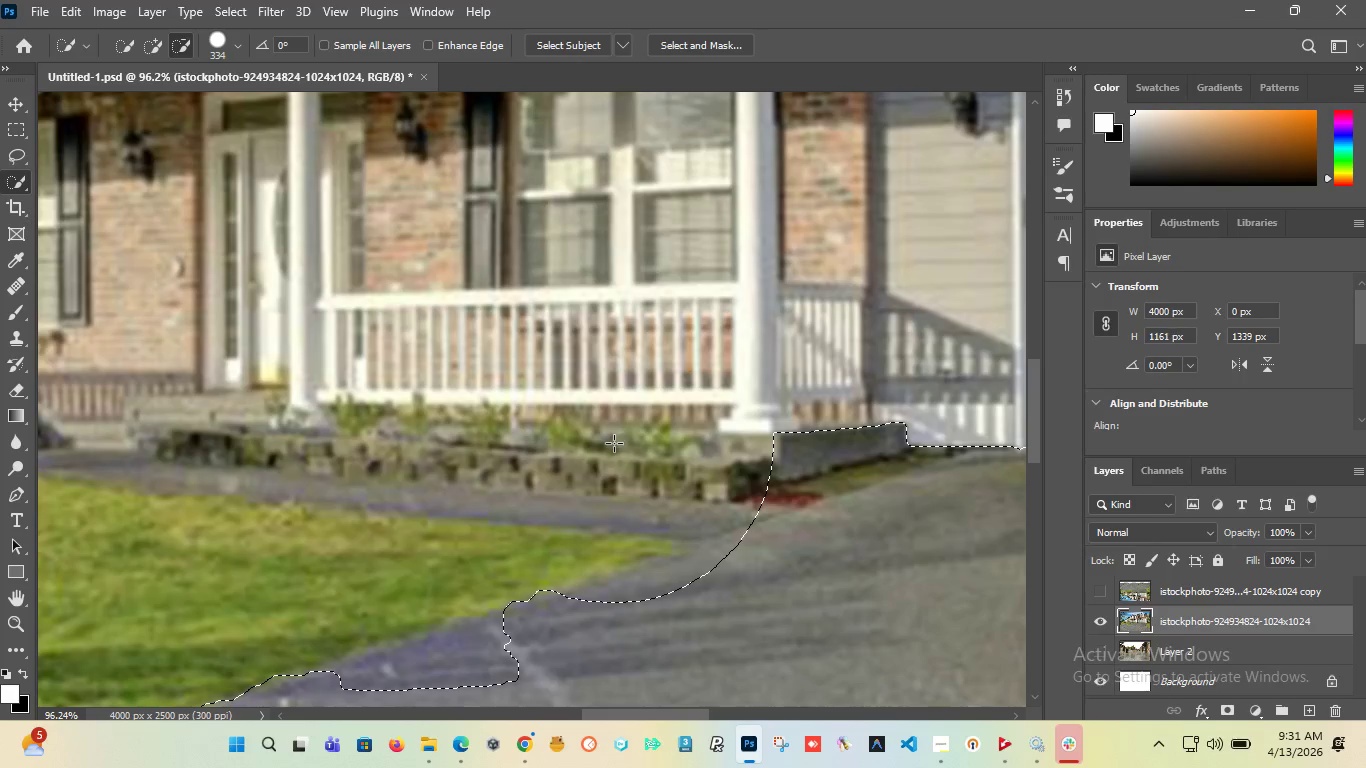 
key(Alt+AltLeft)
 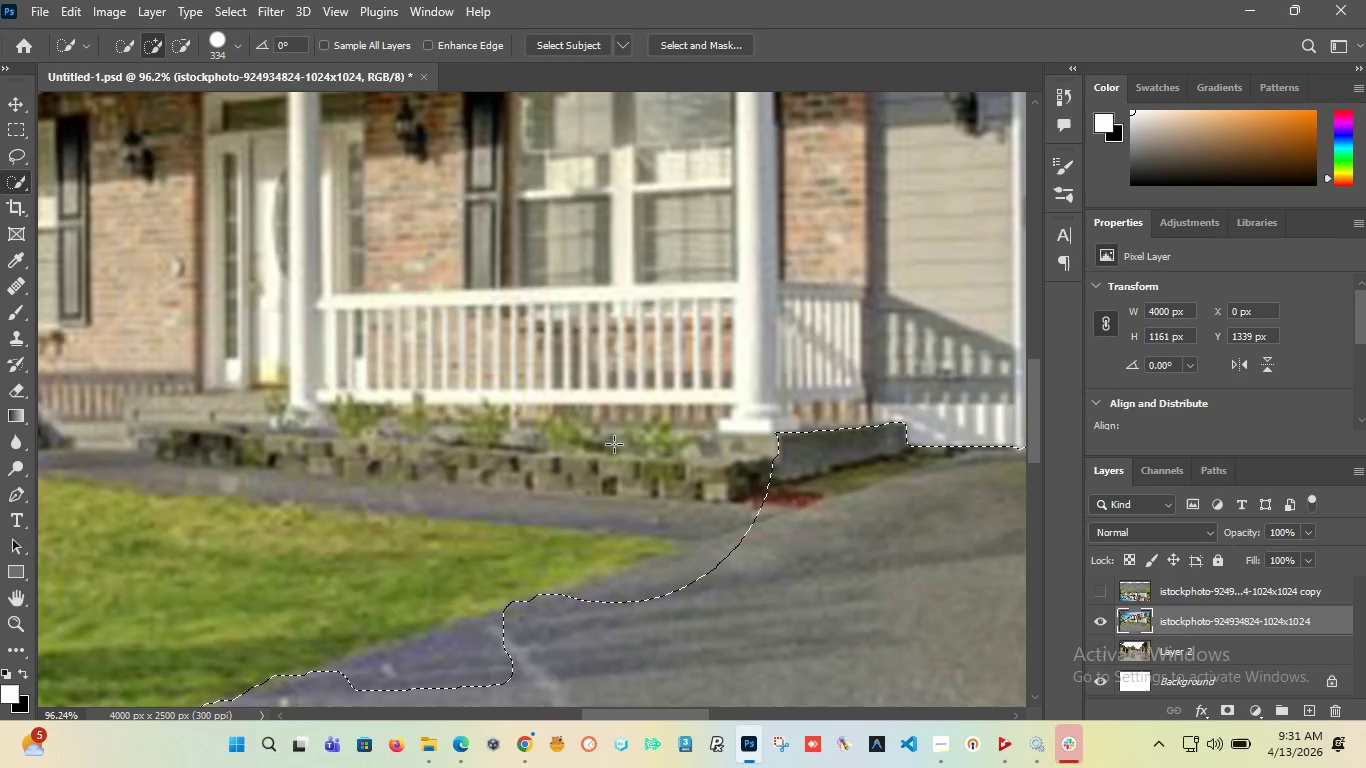 
hold_key(key=AltLeft, duration=1.51)
scroll: coordinate [613, 444], scroll_direction: down, amount: 13.0
 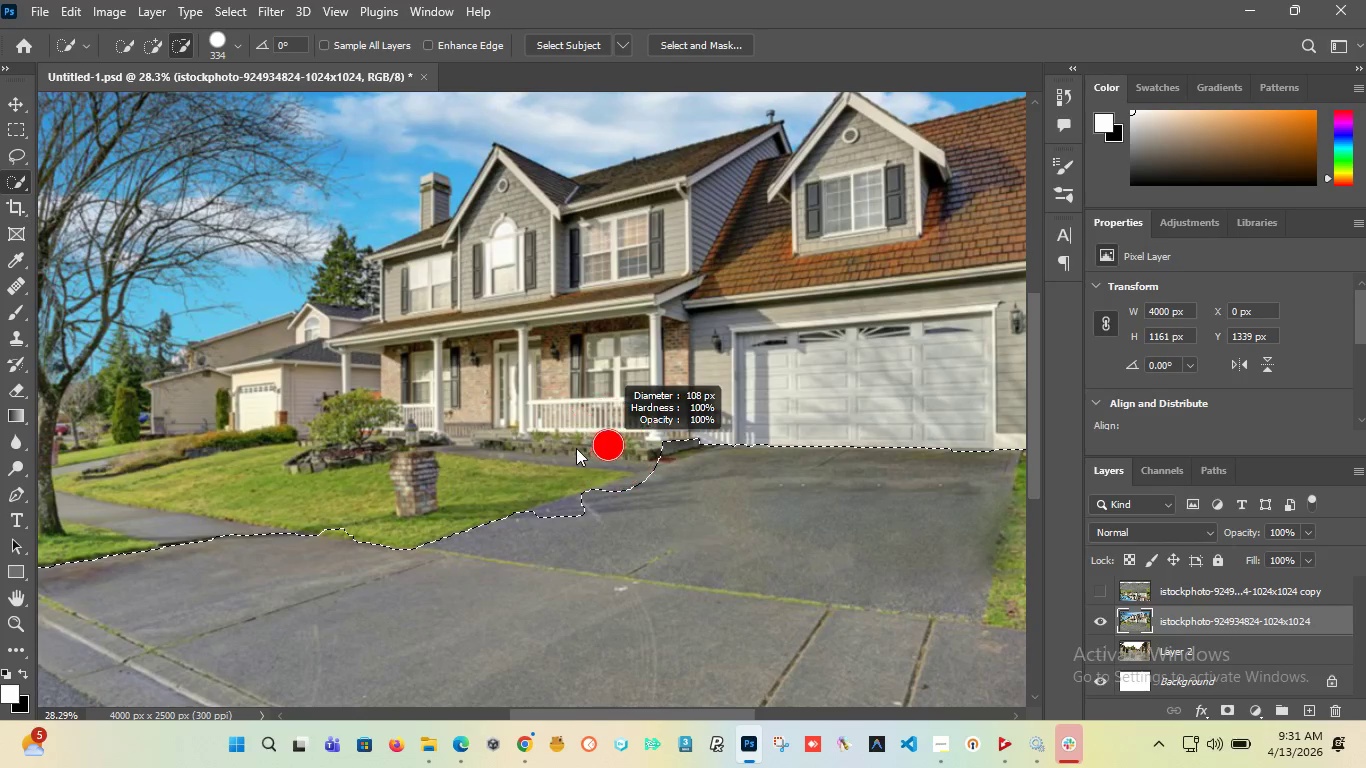 
hold_key(key=AltLeft, duration=0.78)
 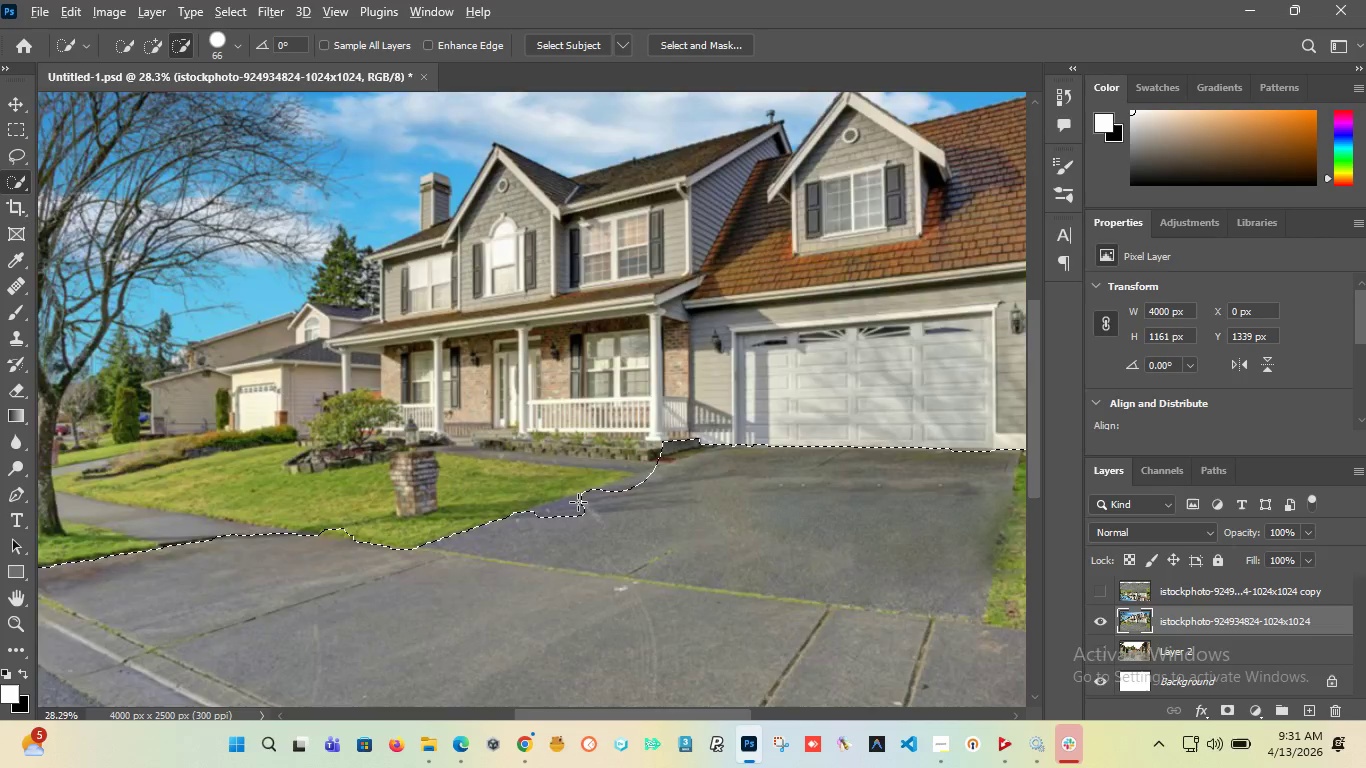 
hold_key(key=AltLeft, duration=1.26)
scroll: coordinate [578, 502], scroll_direction: up, amount: 9.0
 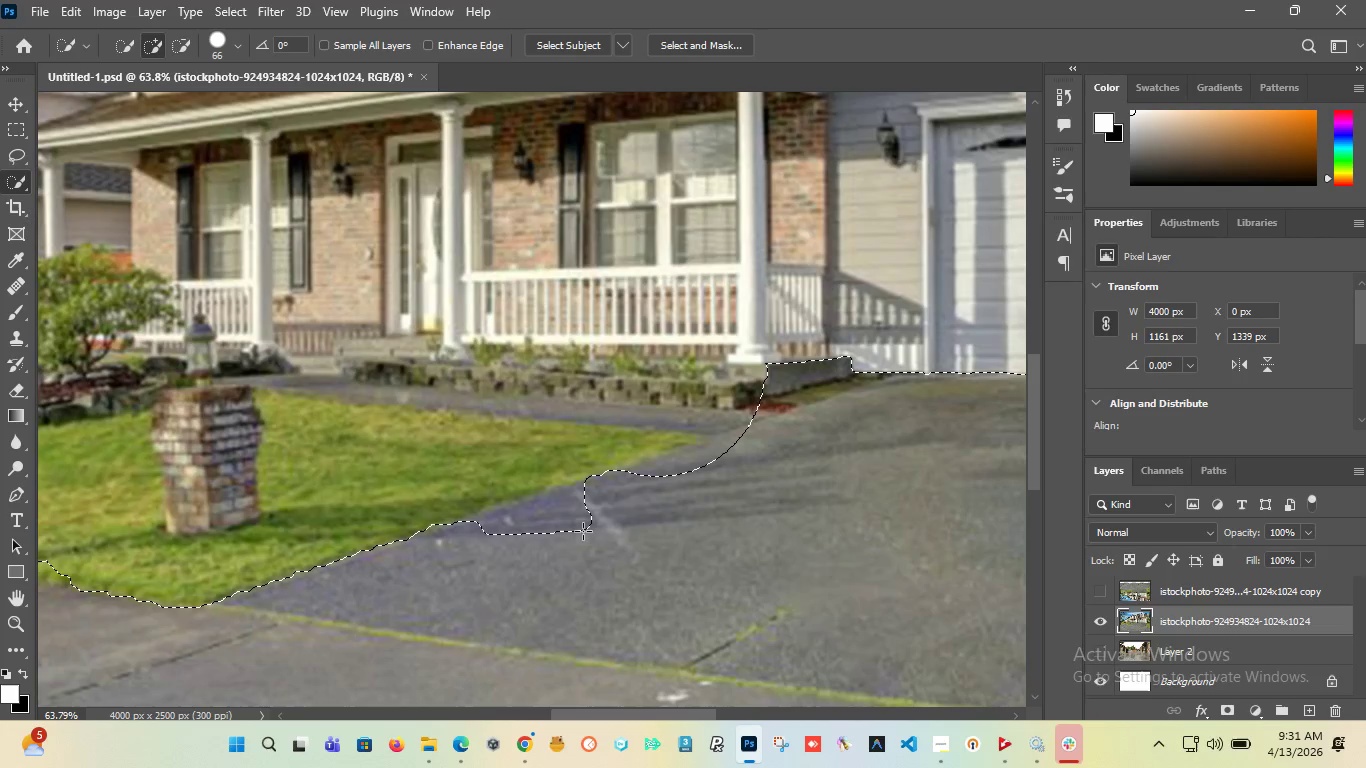 
left_click_drag(start_coordinate=[585, 530], to_coordinate=[571, 519])
 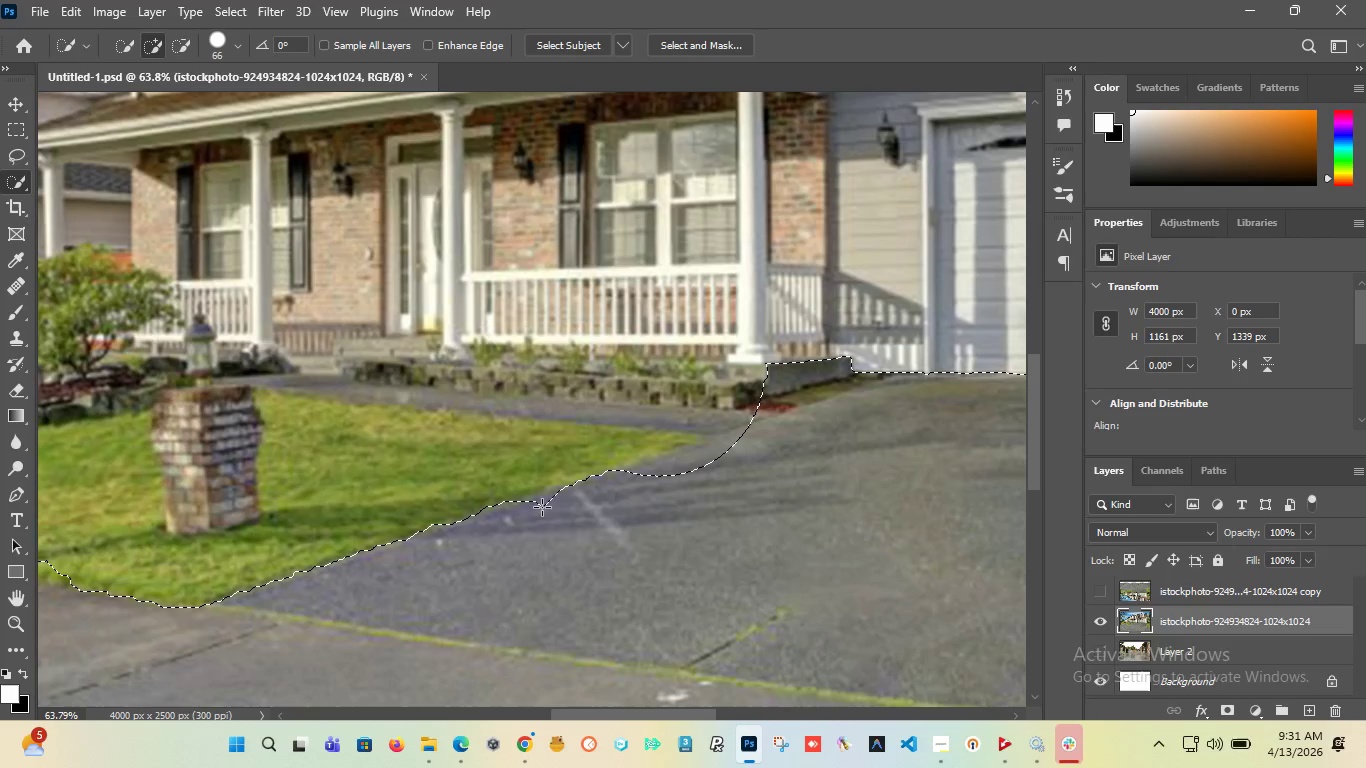 
left_click([542, 507])
 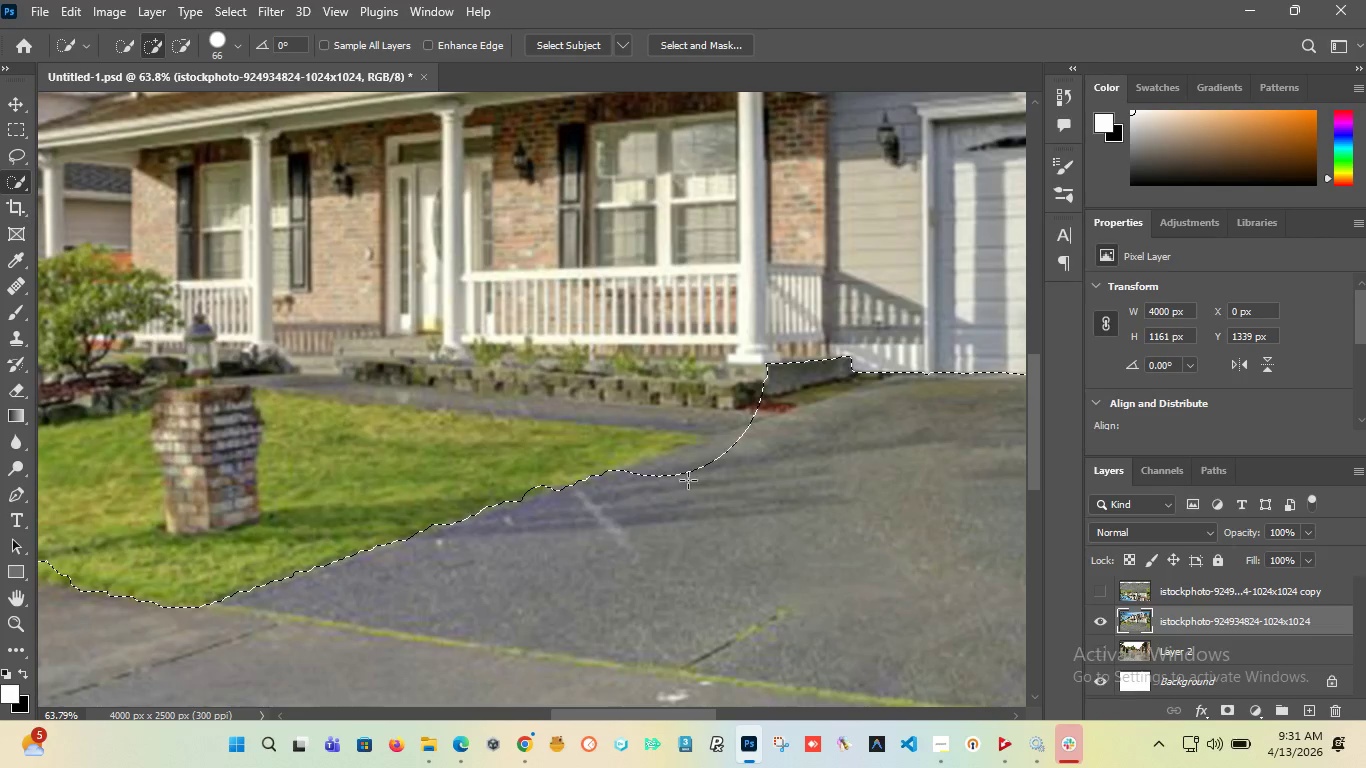 
left_click([696, 466])
 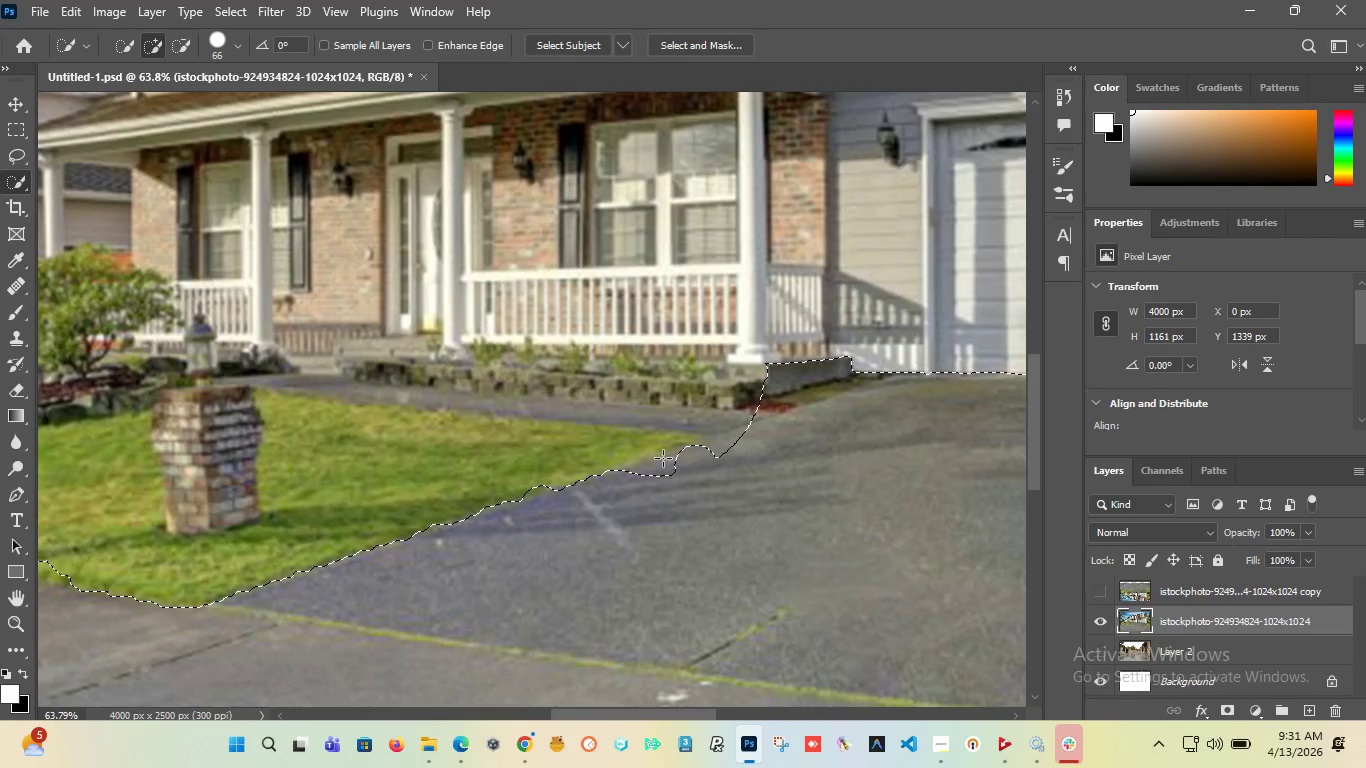 
left_click([658, 471])
 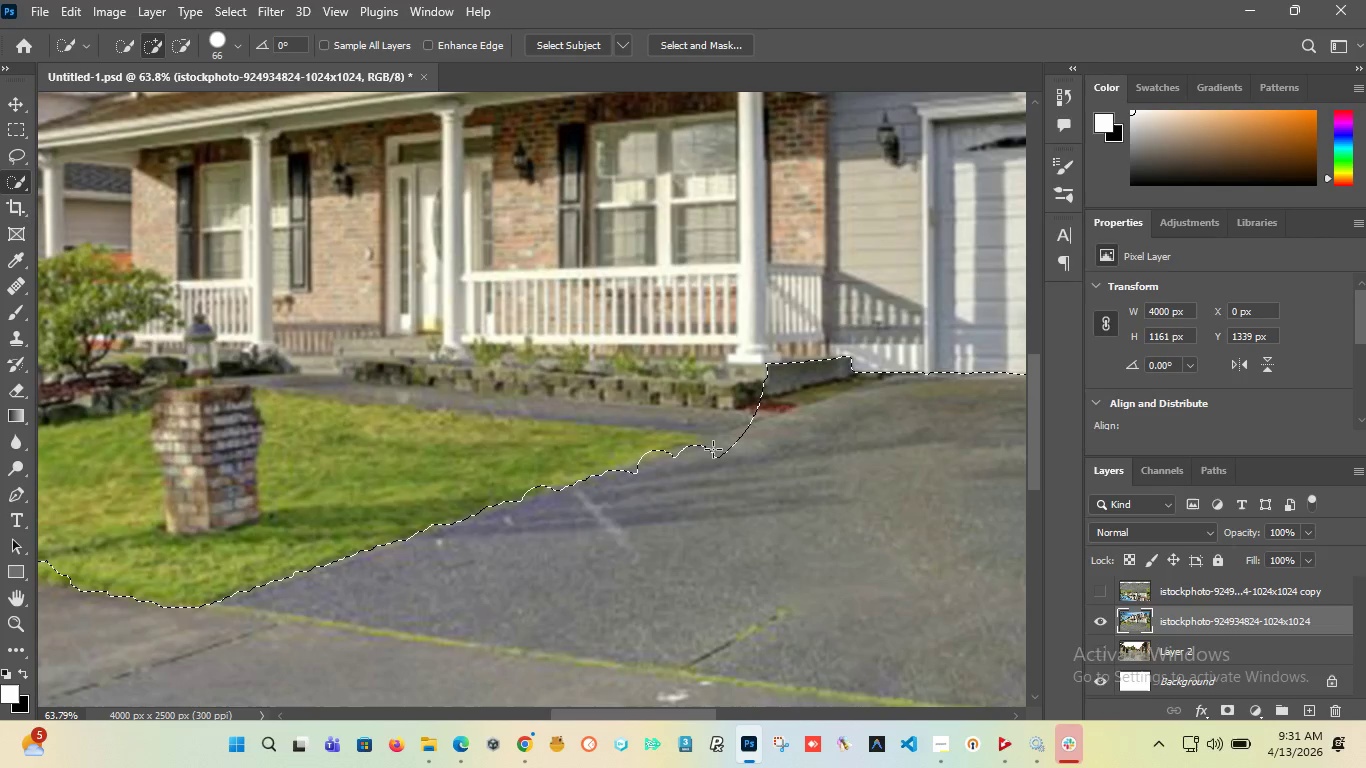 
left_click([722, 443])
 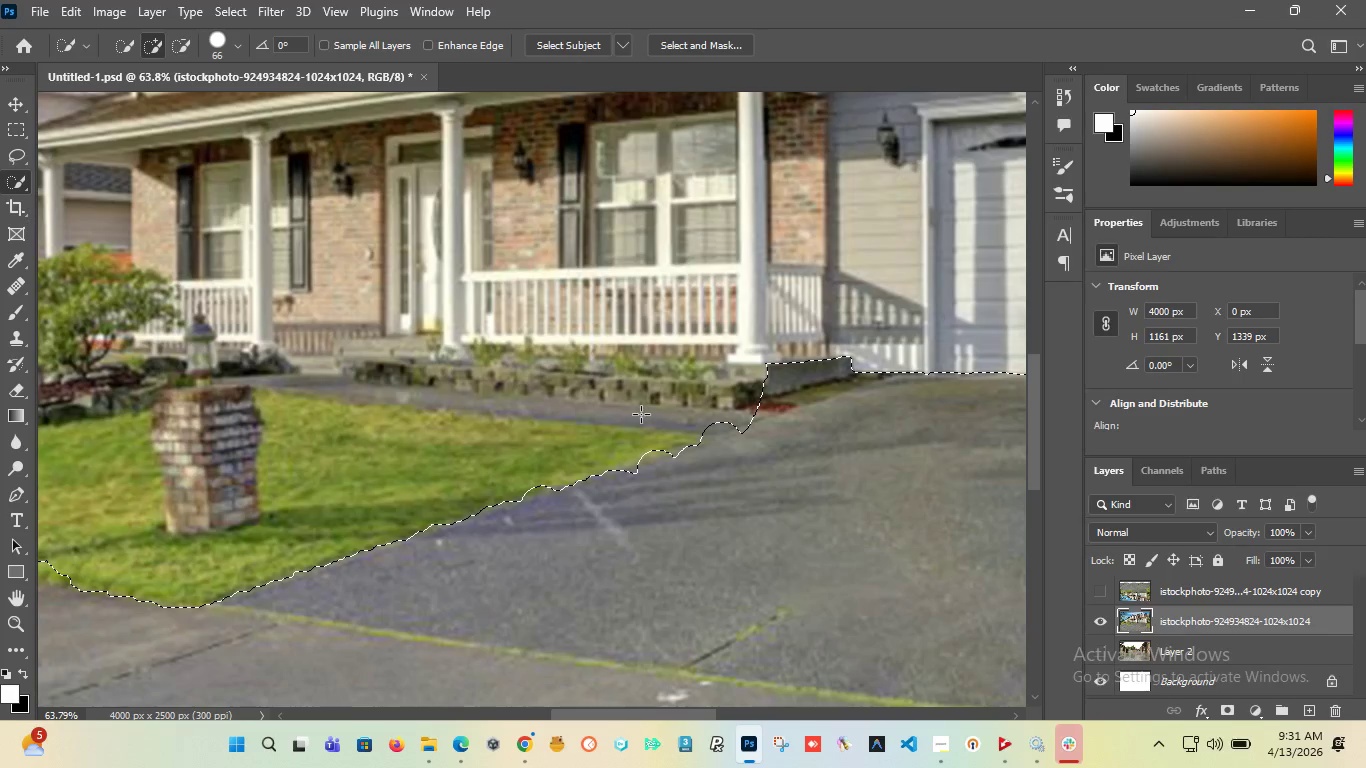 
left_click([628, 411])
 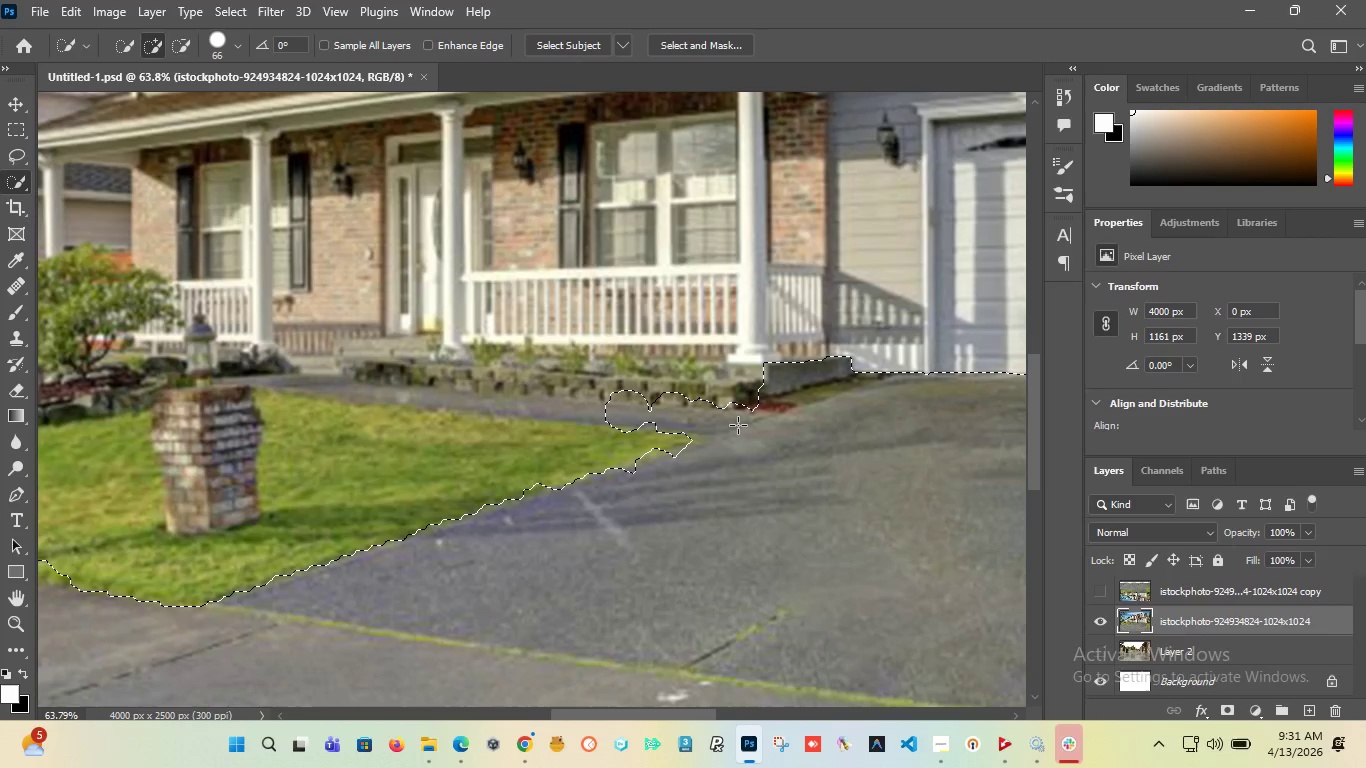 
left_click_drag(start_coordinate=[614, 407], to_coordinate=[586, 402])
 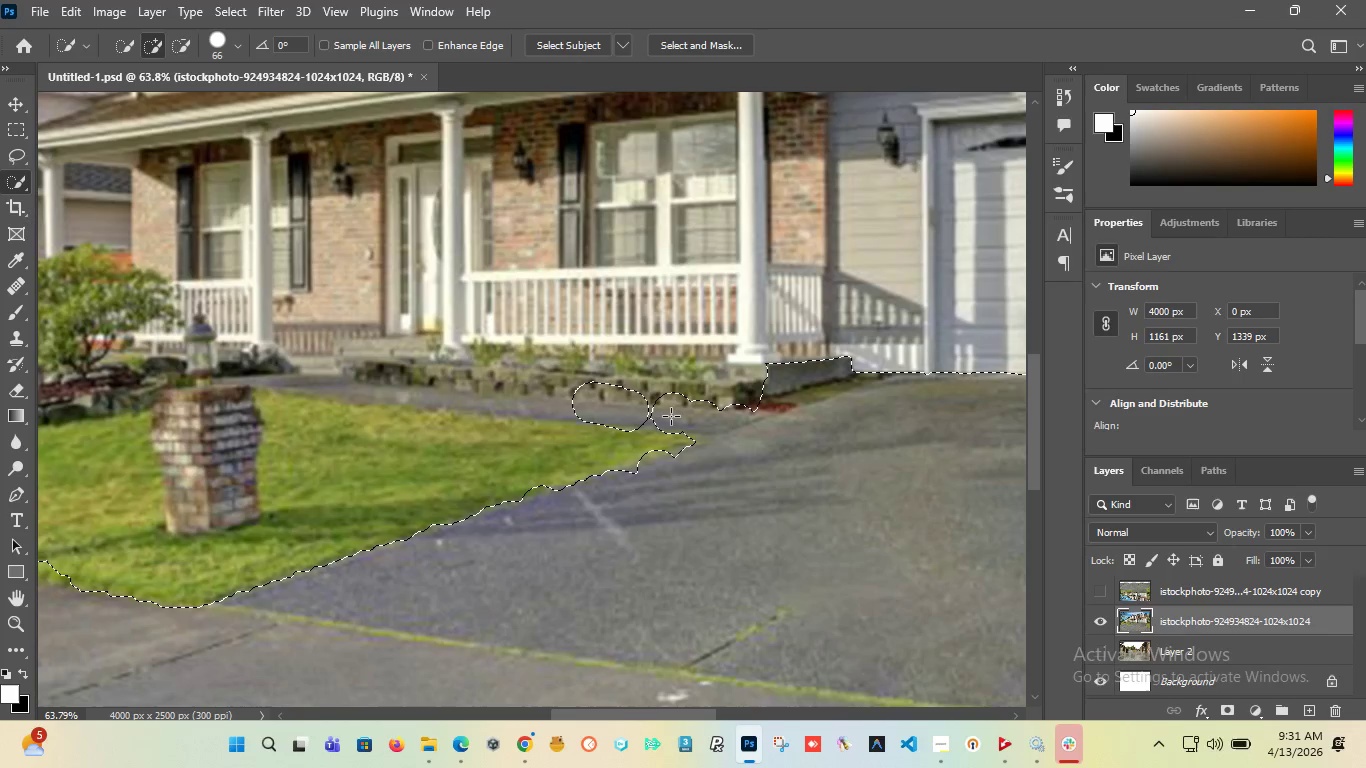 
left_click_drag(start_coordinate=[671, 414], to_coordinate=[298, 379])
 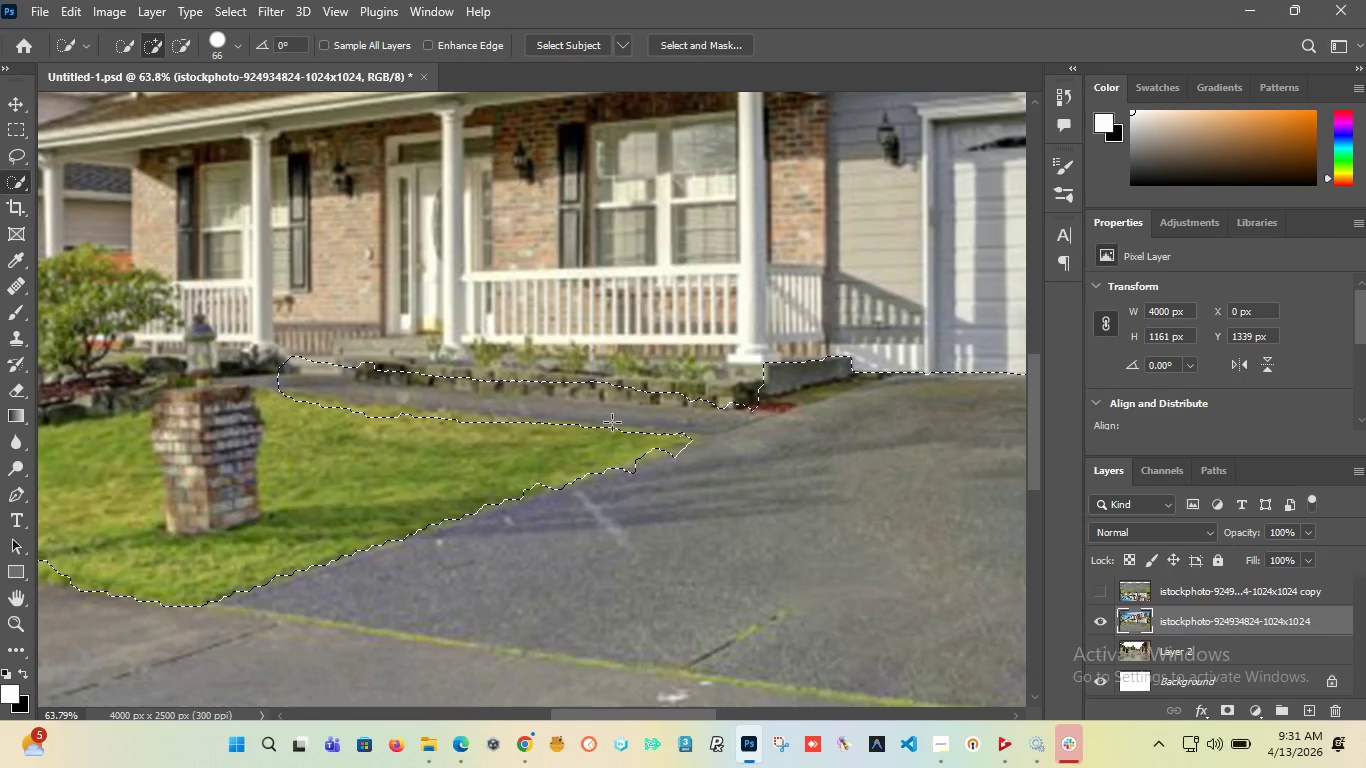 
hold_key(key=AltLeft, duration=1.52)
hold_key(key=AltLeft, duration=1.5)
hold_key(key=AltLeft, duration=1.02)
scroll: coordinate [468, 482], scroll_direction: down, amount: 8.0
 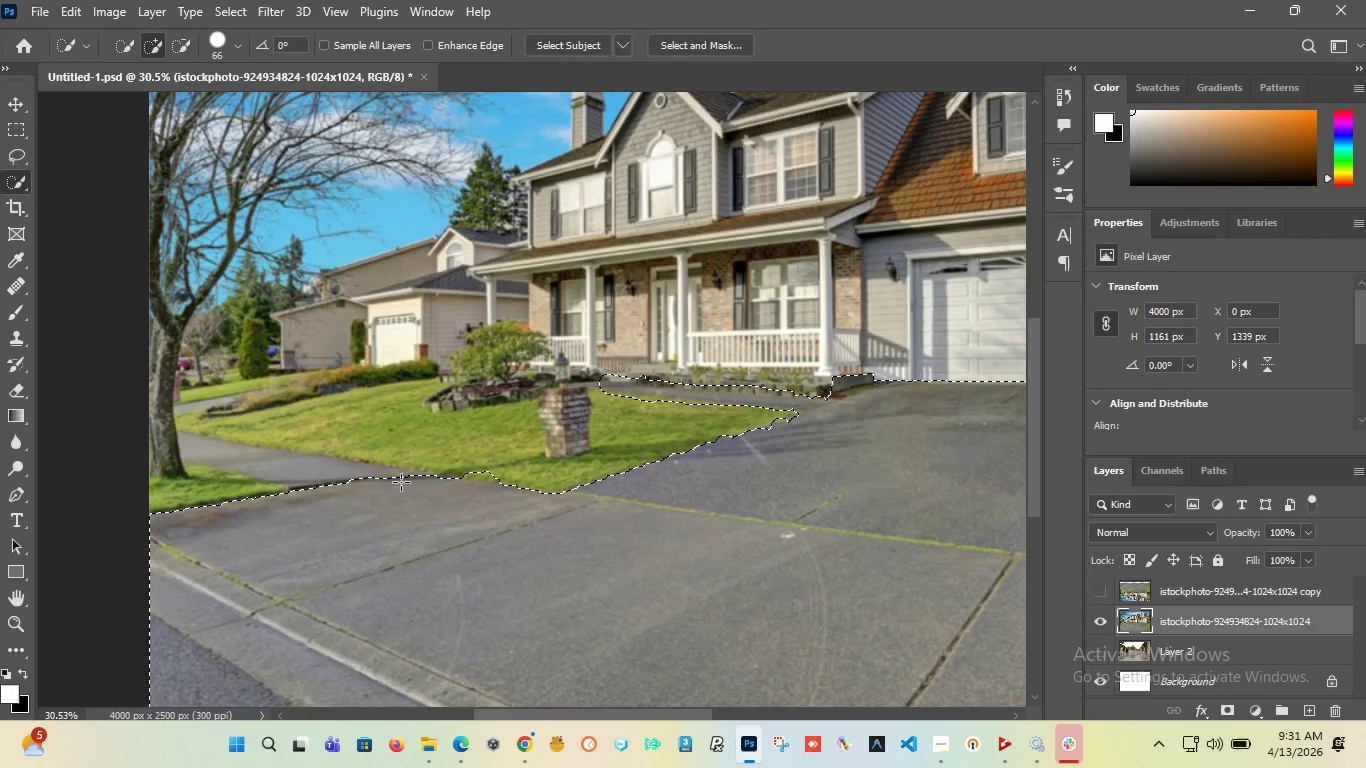 
left_click_drag(start_coordinate=[401, 482], to_coordinate=[245, 457])
 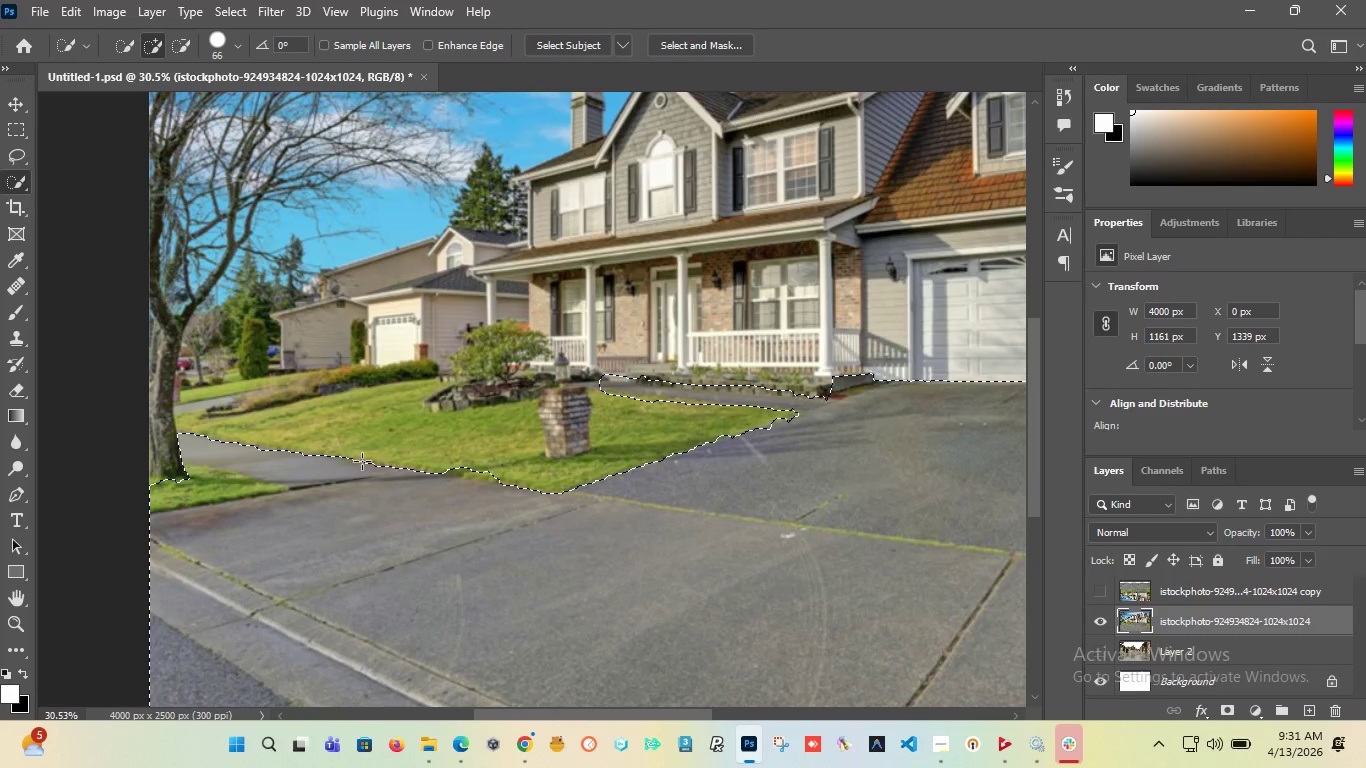 
hold_key(key=AltLeft, duration=1.52)
scroll: coordinate [413, 484], scroll_direction: down, amount: 7.0
 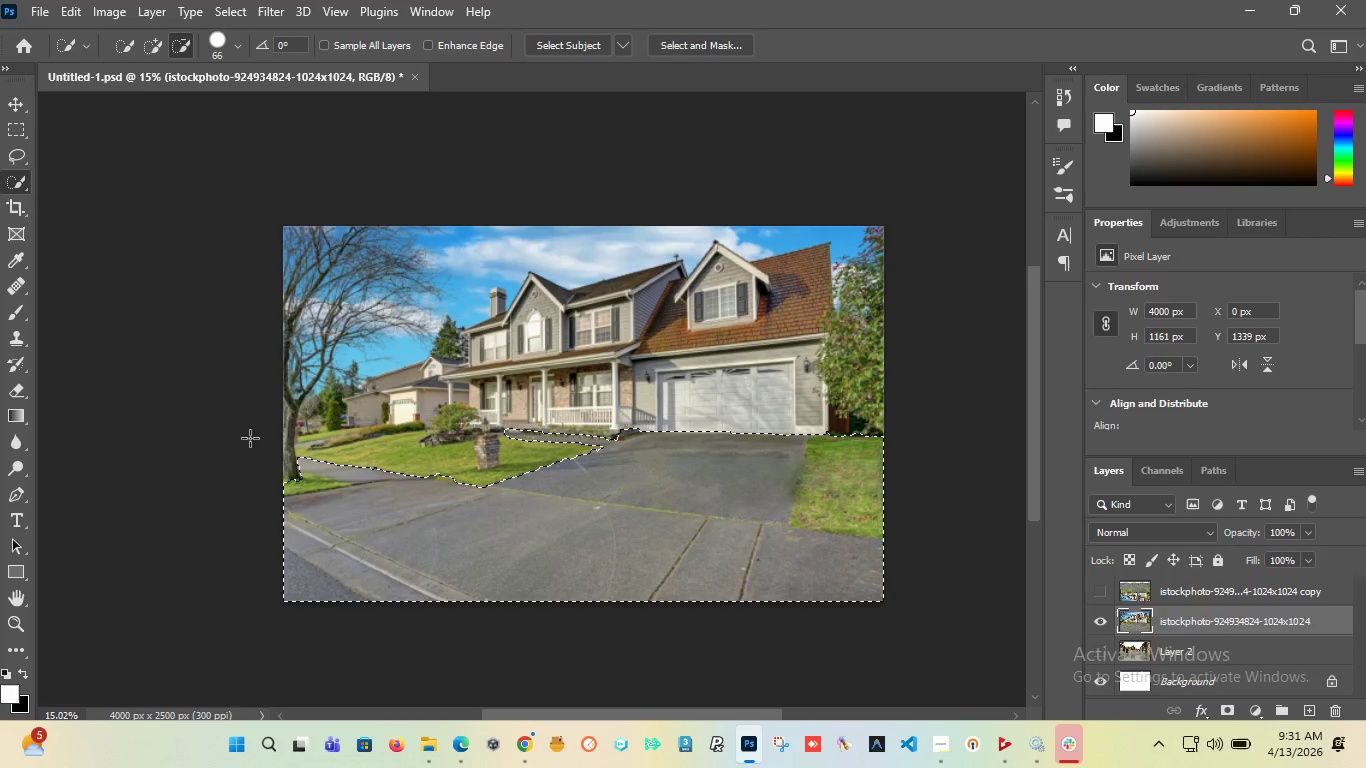 
hold_key(key=AltLeft, duration=0.64)
 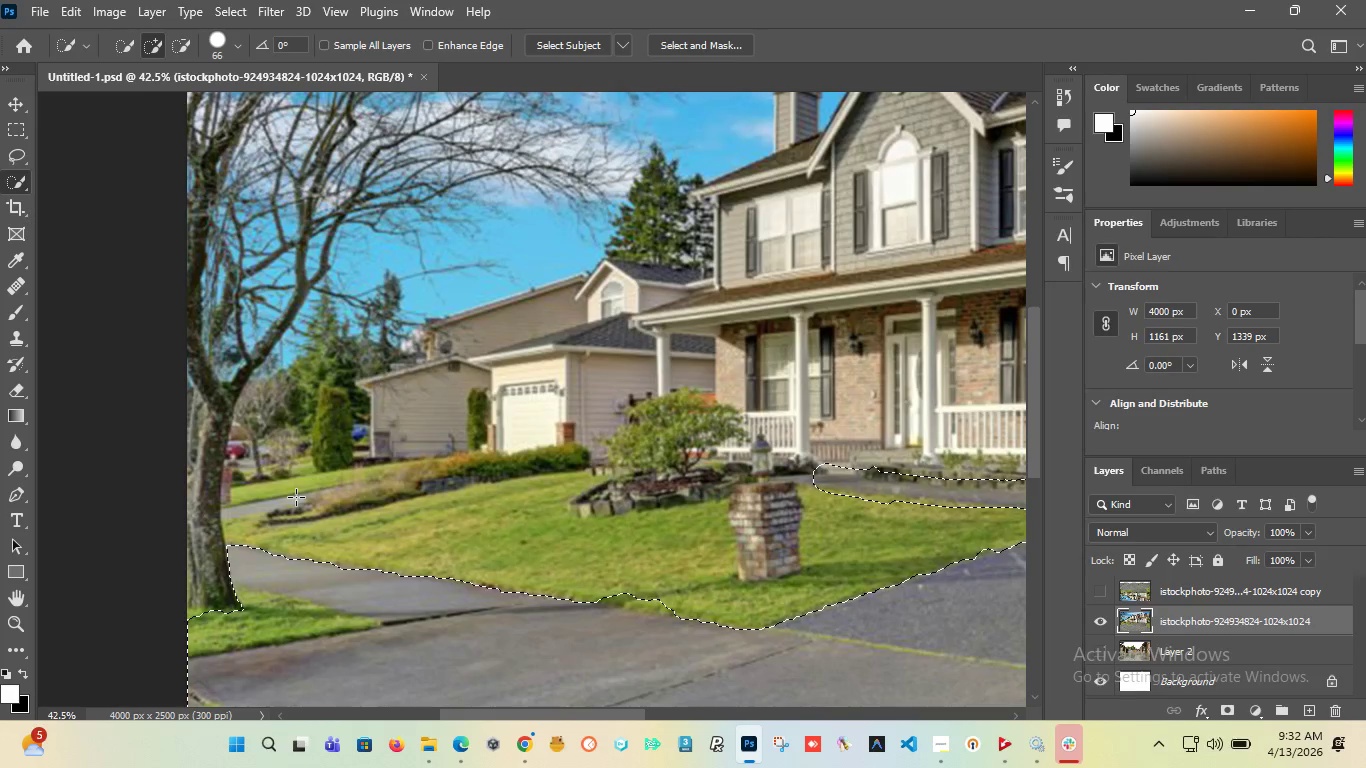 
scroll: coordinate [315, 410], scroll_direction: up, amount: 11.0
 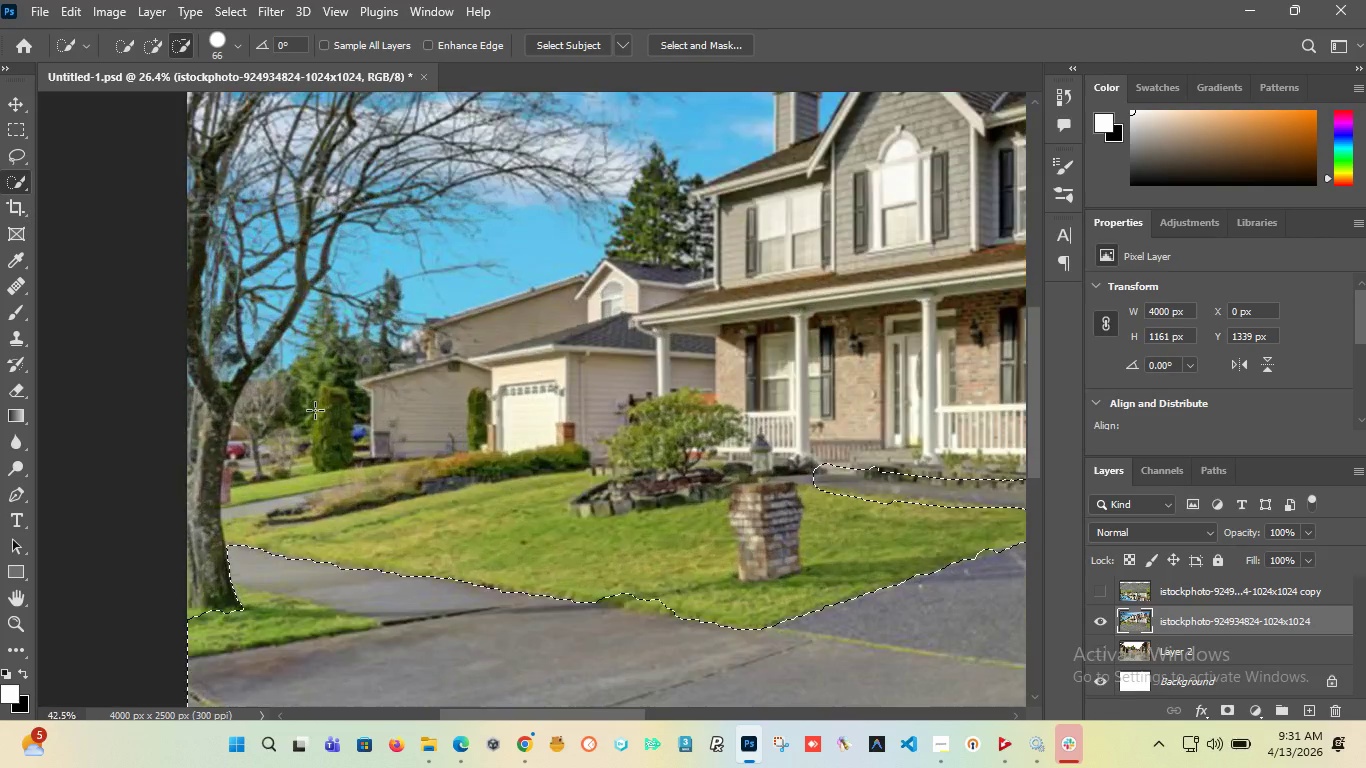 
hold_key(key=AltLeft, duration=1.51)
scroll: coordinate [282, 478], scroll_direction: down, amount: 15.0
 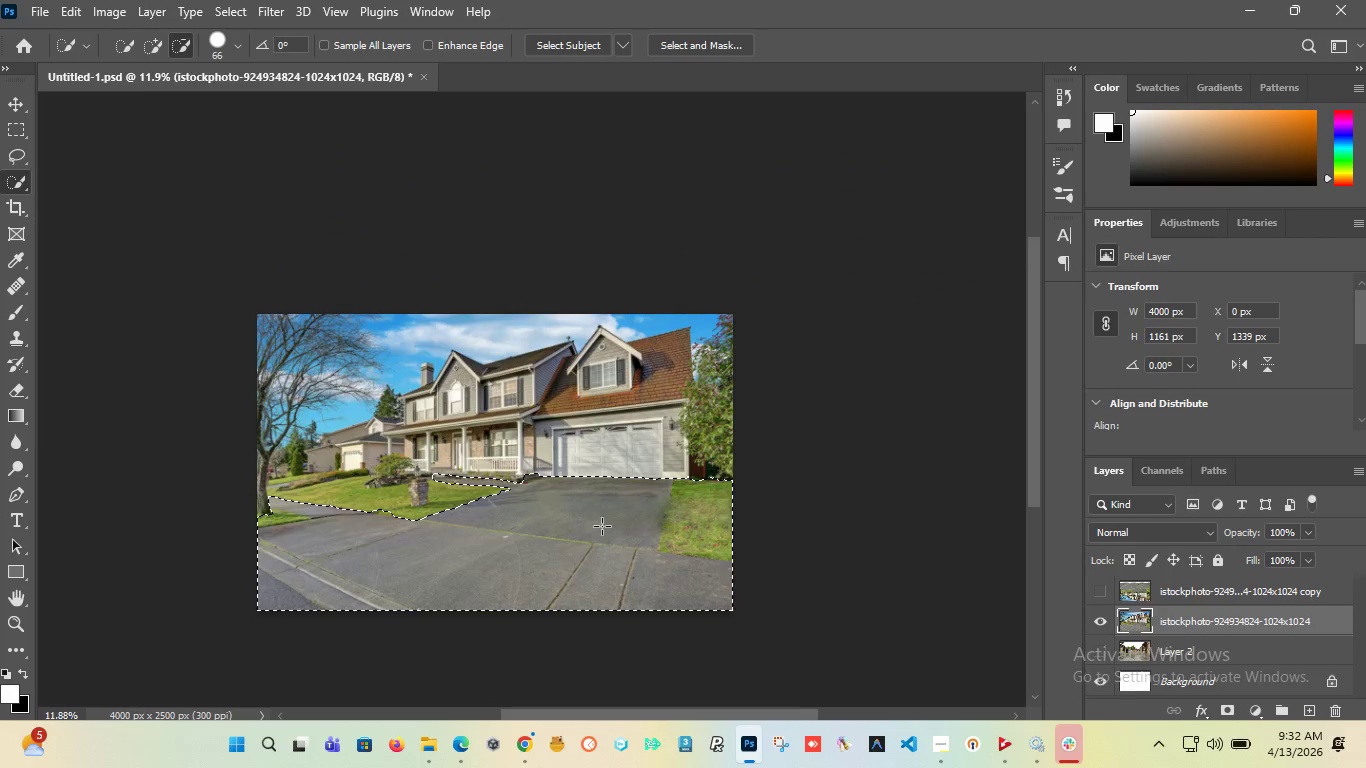 
hold_key(key=AltLeft, duration=0.58)
 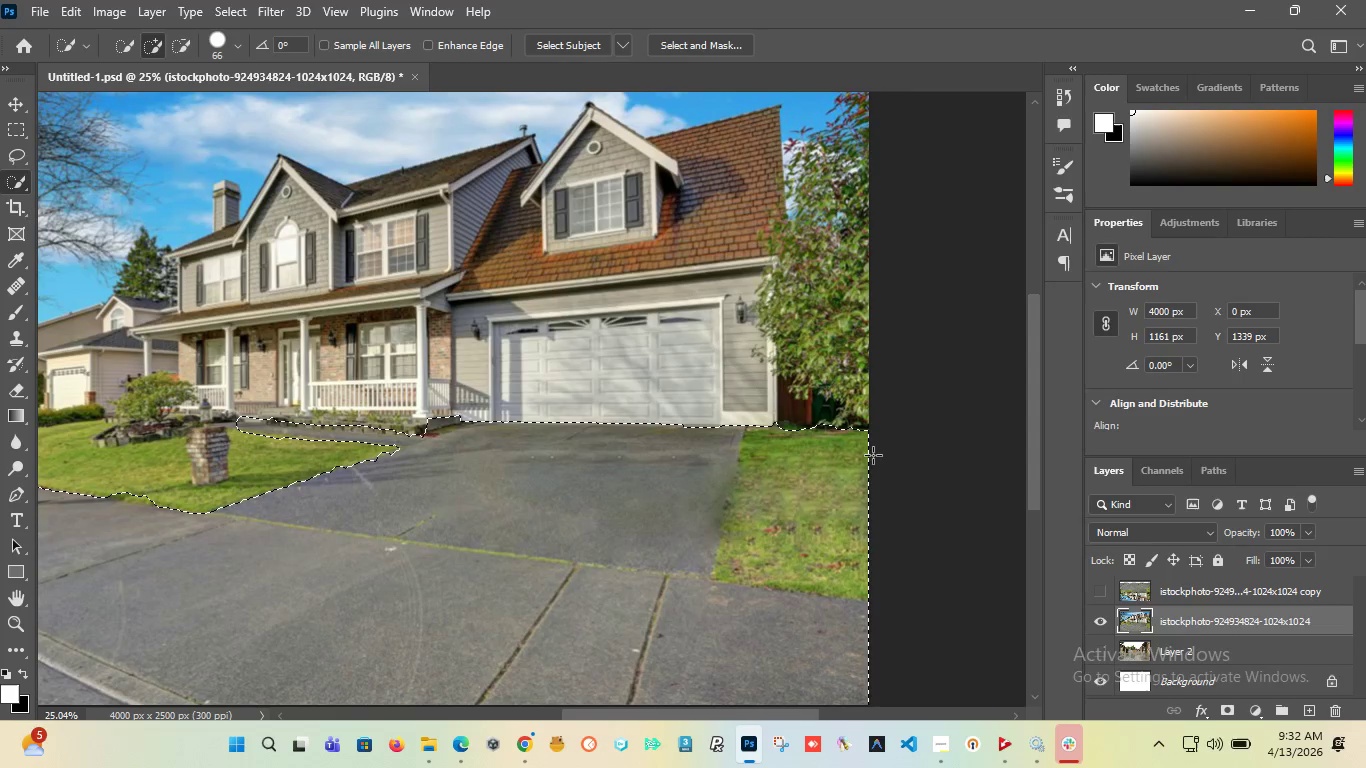 
scroll: coordinate [611, 526], scroll_direction: up, amount: 8.0
 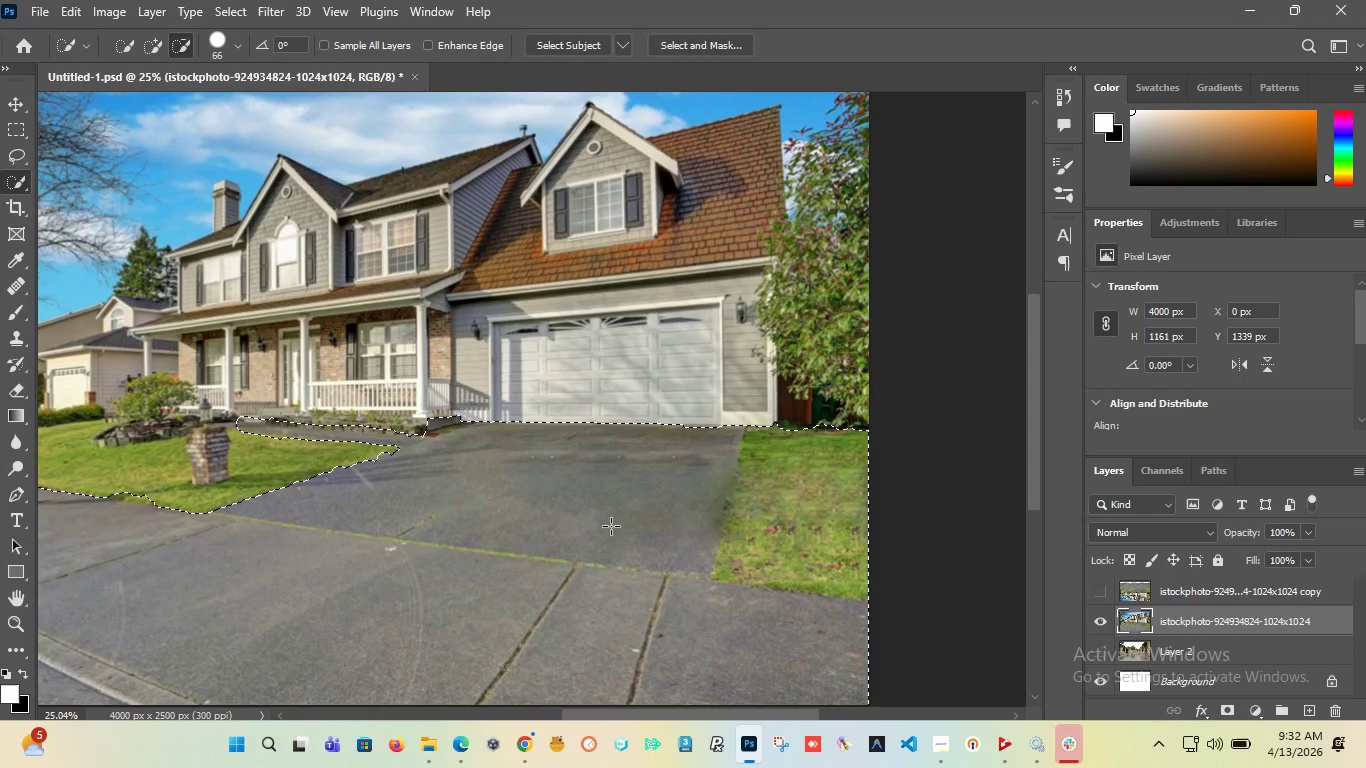 
hold_key(key=AltLeft, duration=1.52)
left_click_drag(start_coordinate=[890, 455], to_coordinate=[815, 523])
 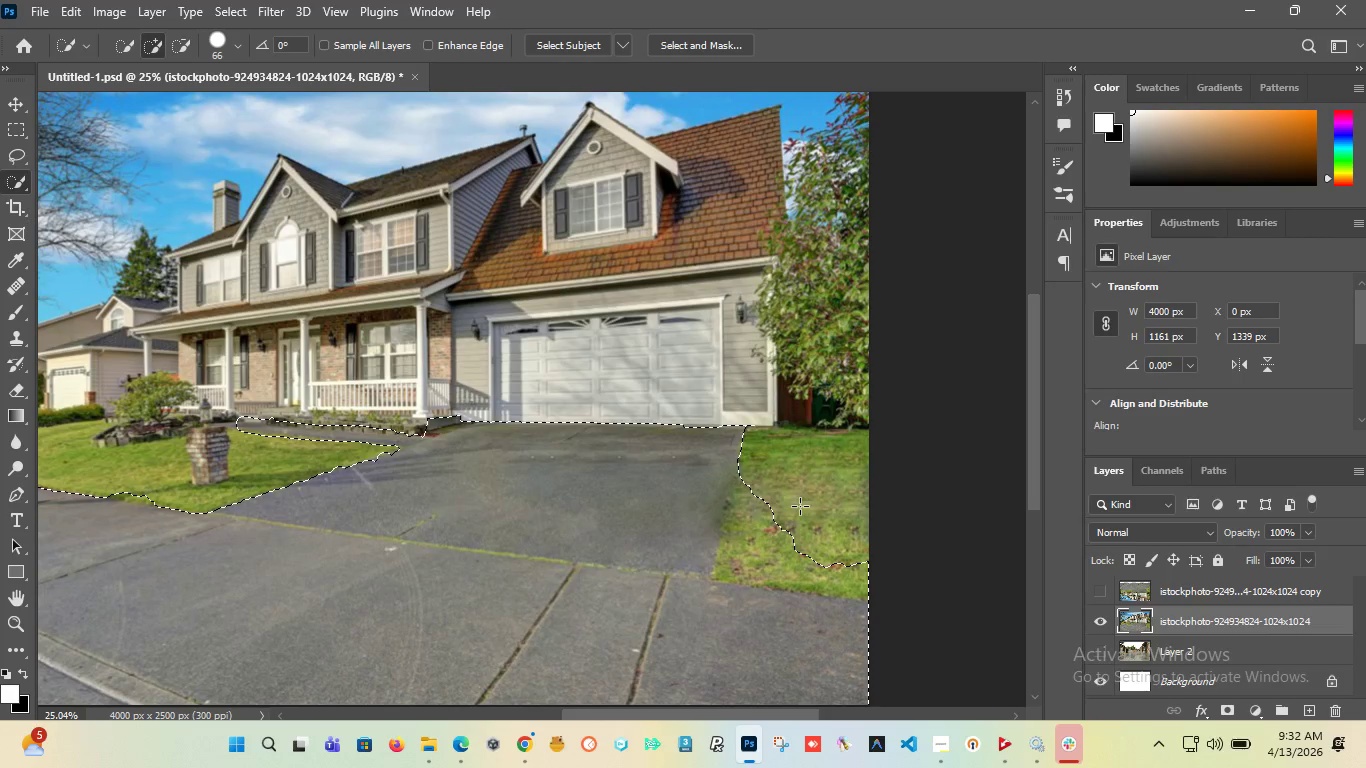 
hold_key(key=AltLeft, duration=1.3)
 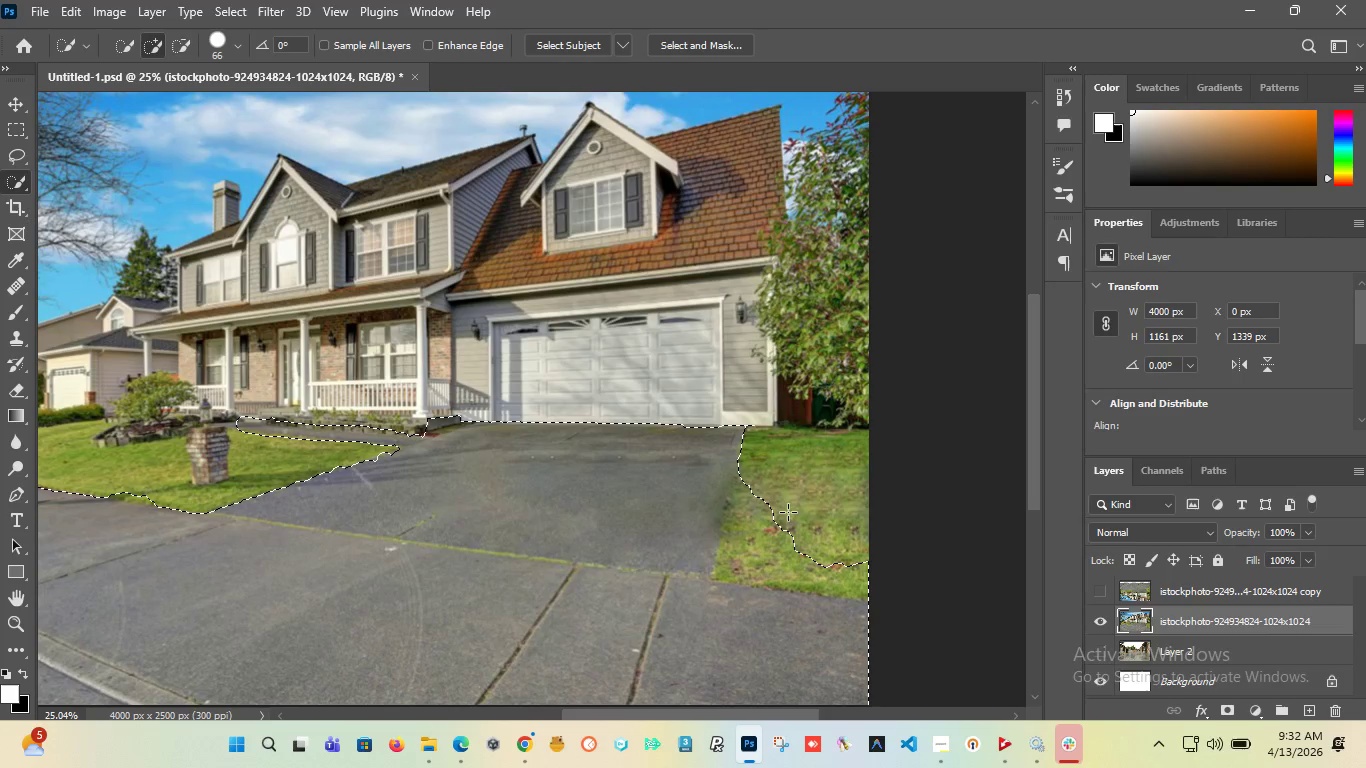 
hold_key(key=AltLeft, duration=1.51)
left_click_drag(start_coordinate=[774, 506], to_coordinate=[765, 527])
 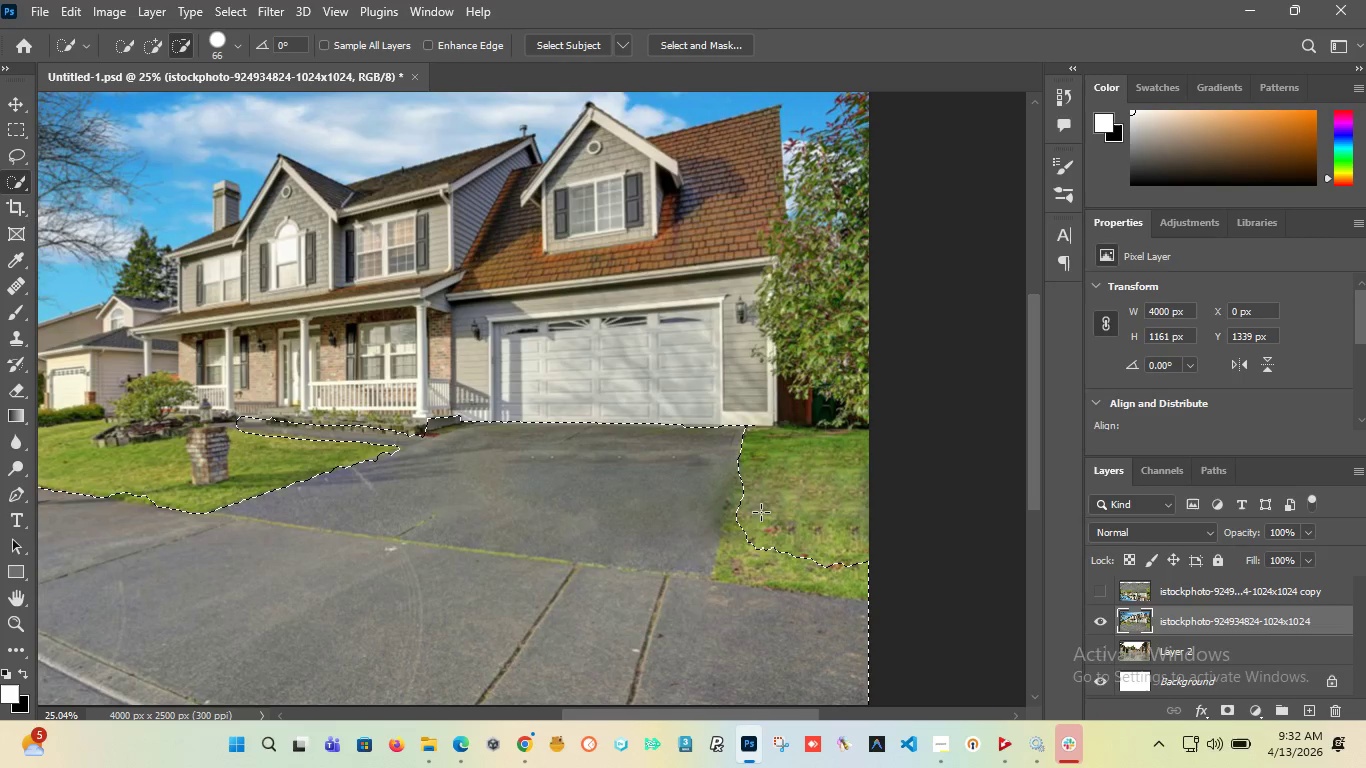 
hold_key(key=AltLeft, duration=1.5)
left_click_drag(start_coordinate=[758, 500], to_coordinate=[745, 538])
 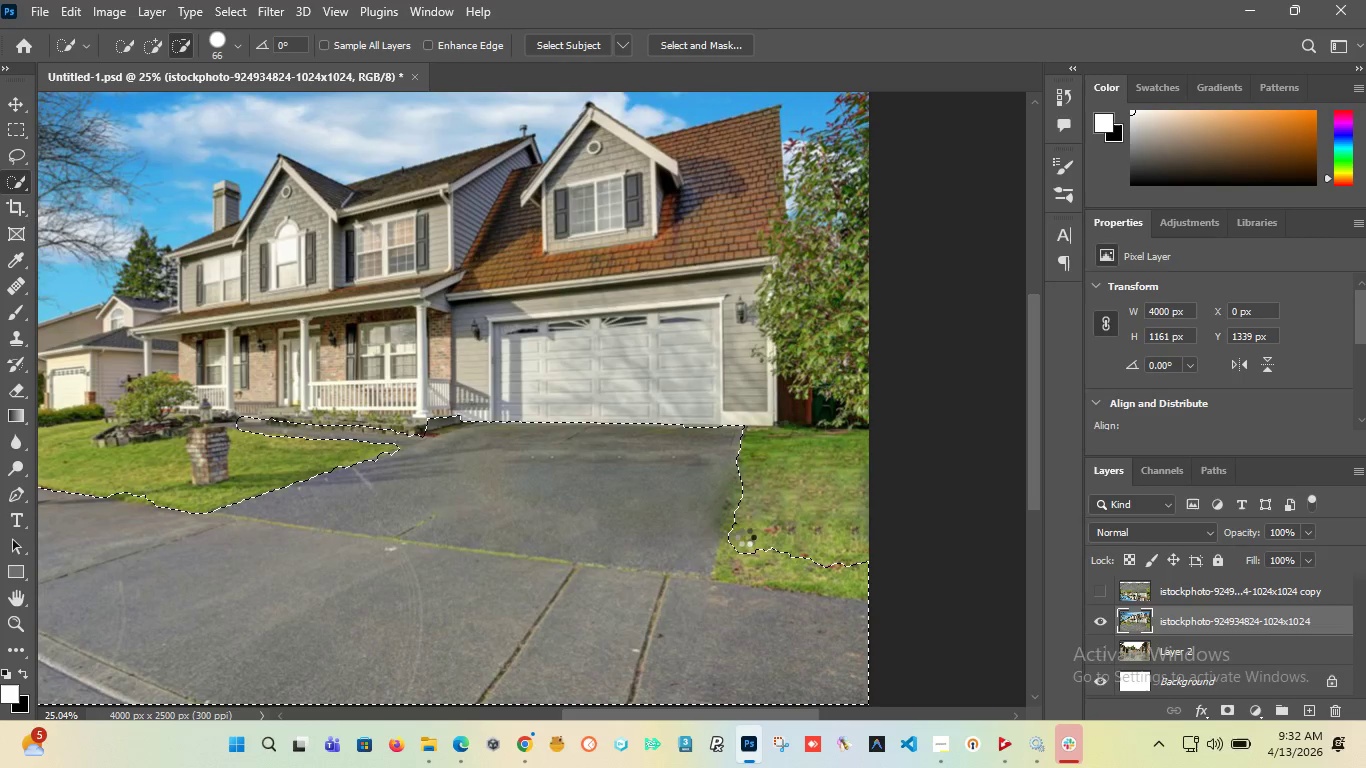 
hold_key(key=AltLeft, duration=1.5)
left_click([746, 492])
 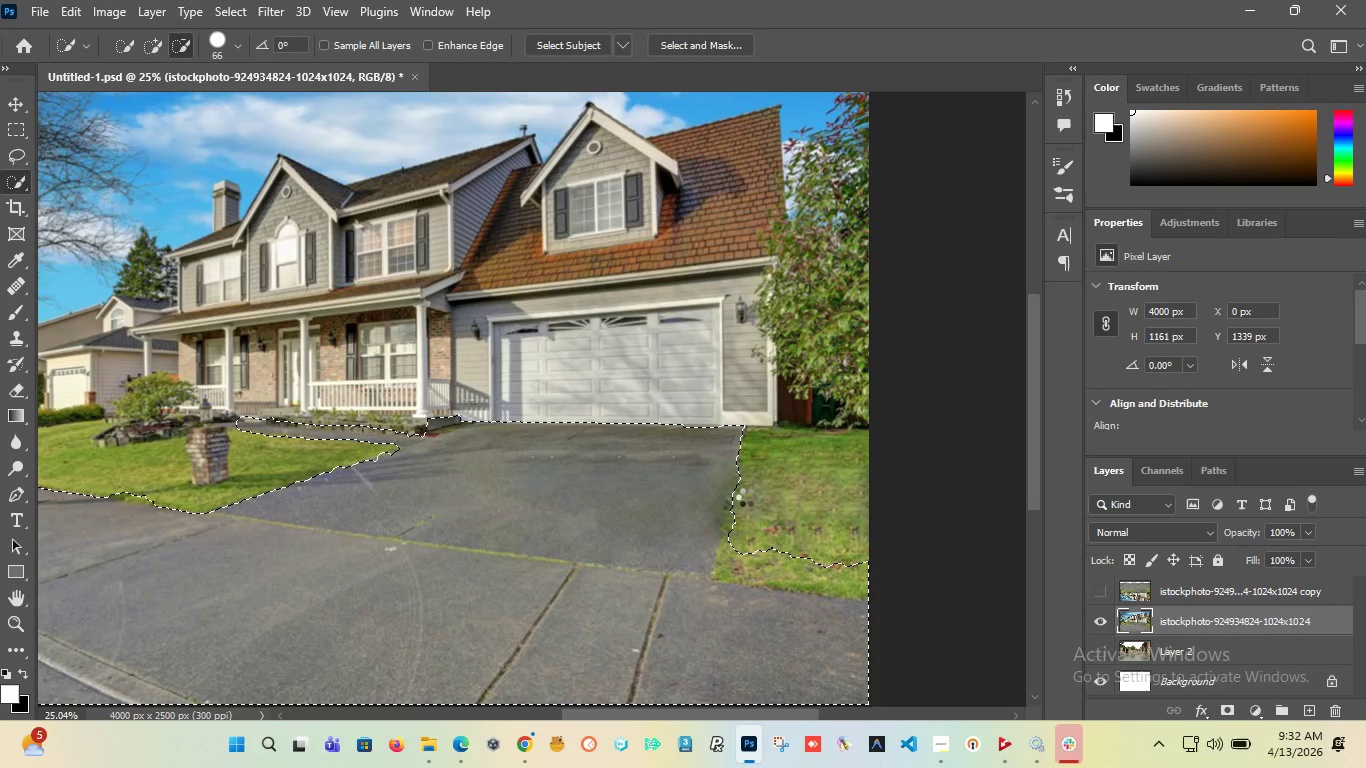 
hold_key(key=AltLeft, duration=1.53)
 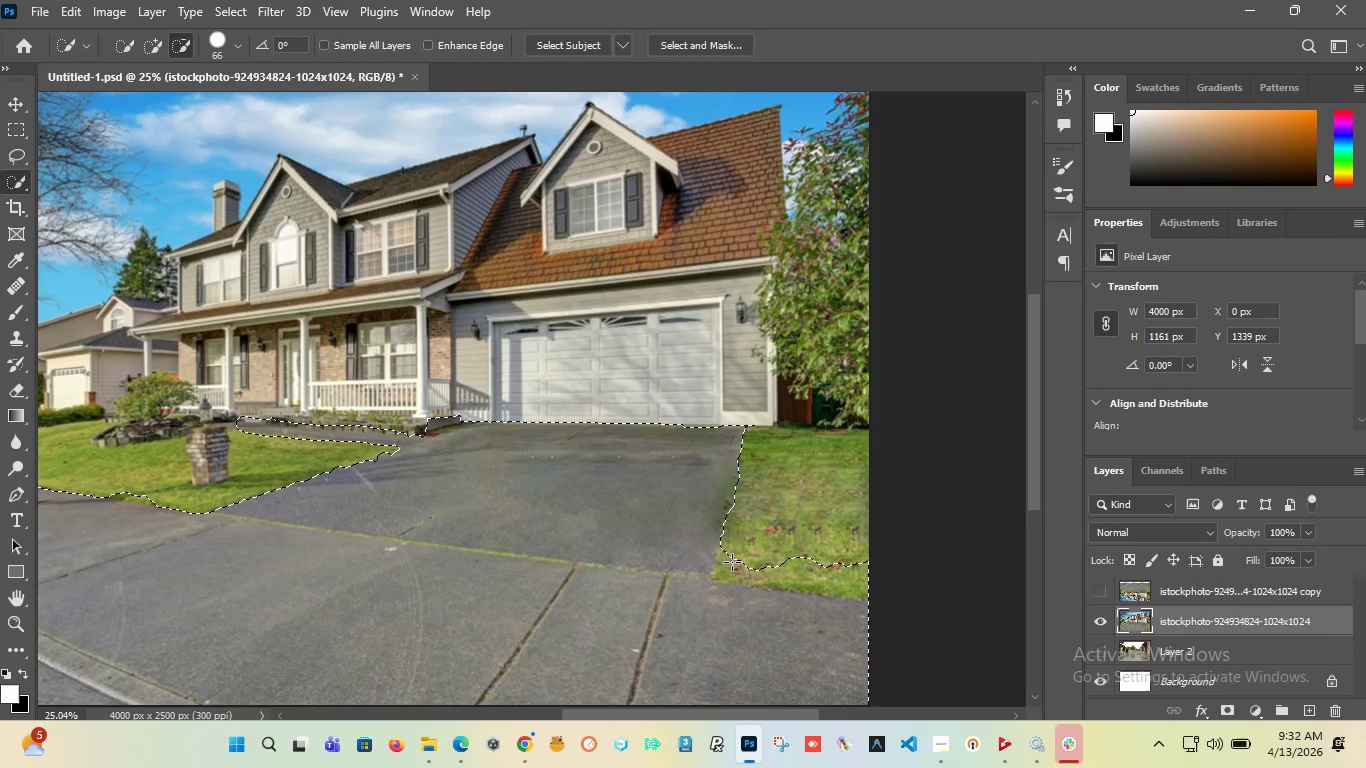 
hold_key(key=AltLeft, duration=1.5)
left_click([732, 562])
 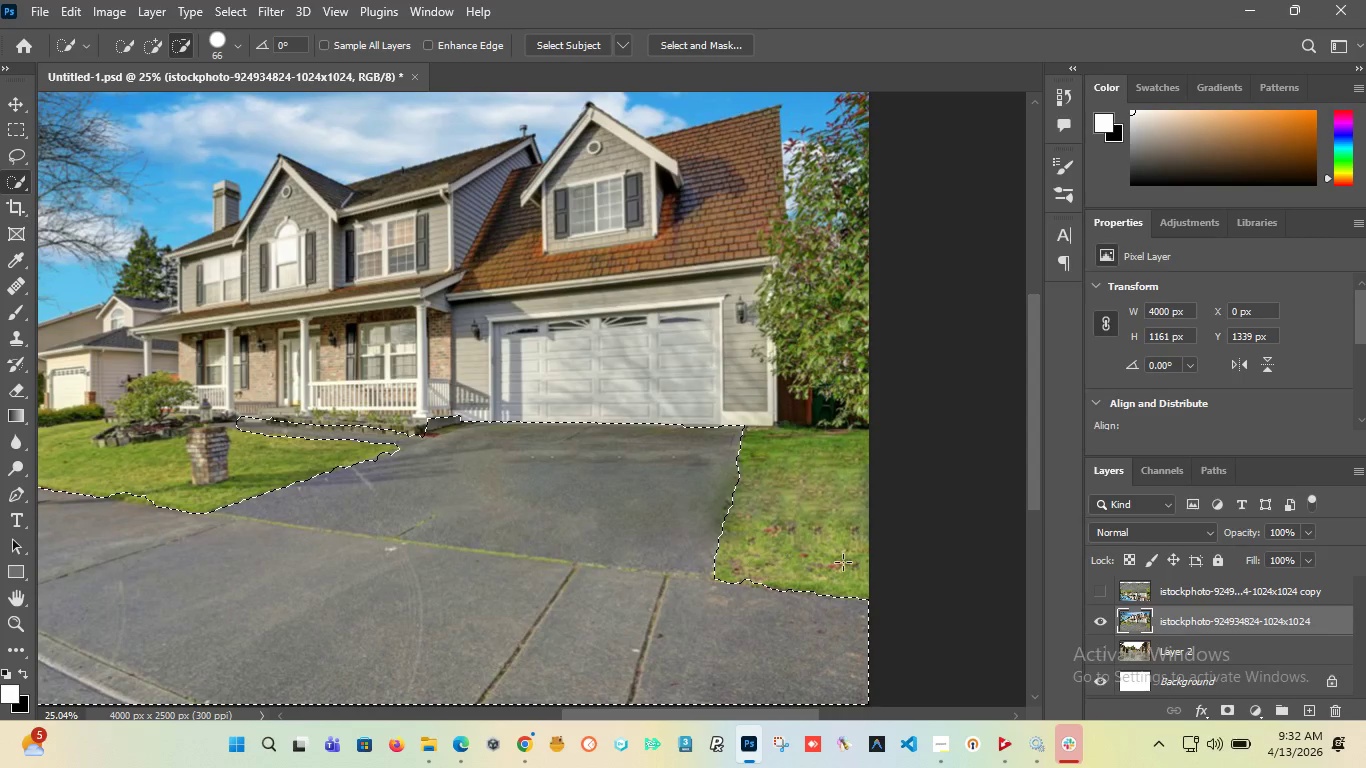 
key(Alt+AltLeft)
 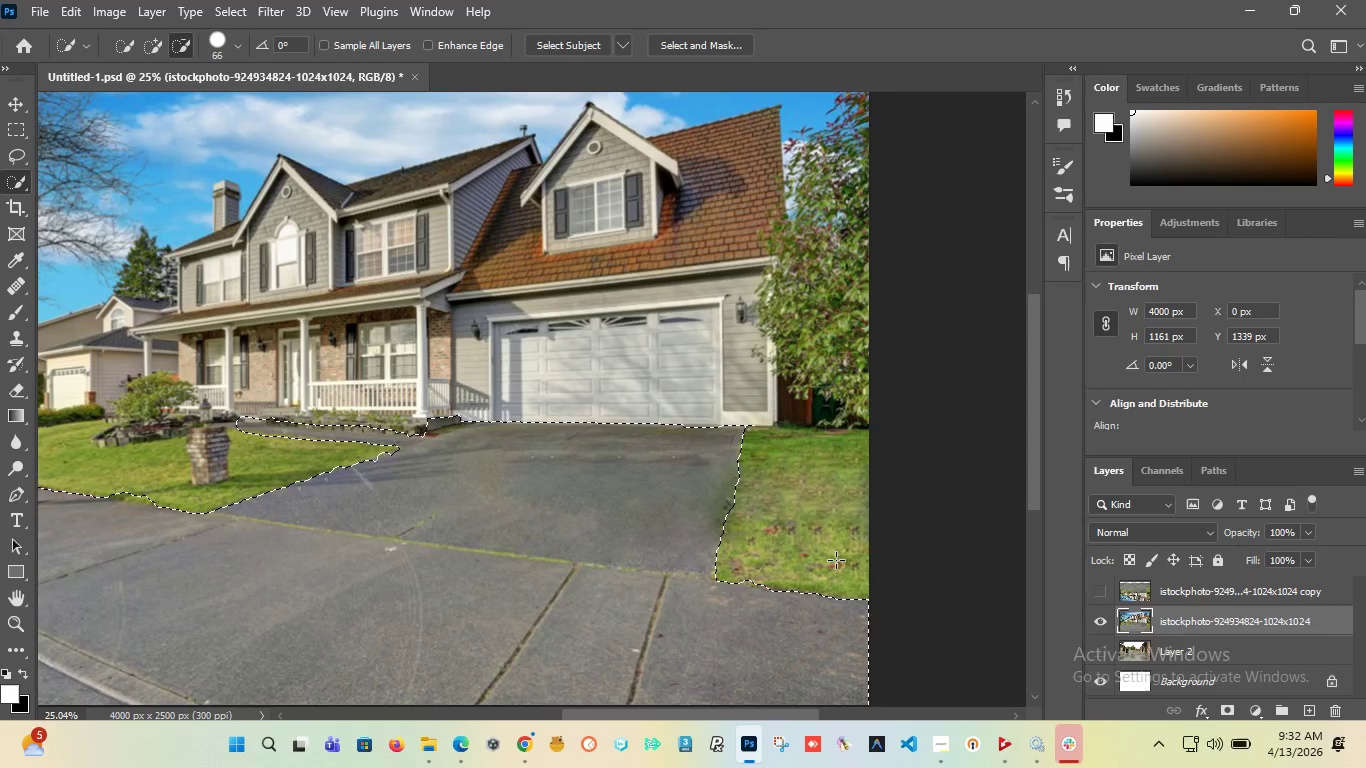 
key(Alt+AltLeft)
 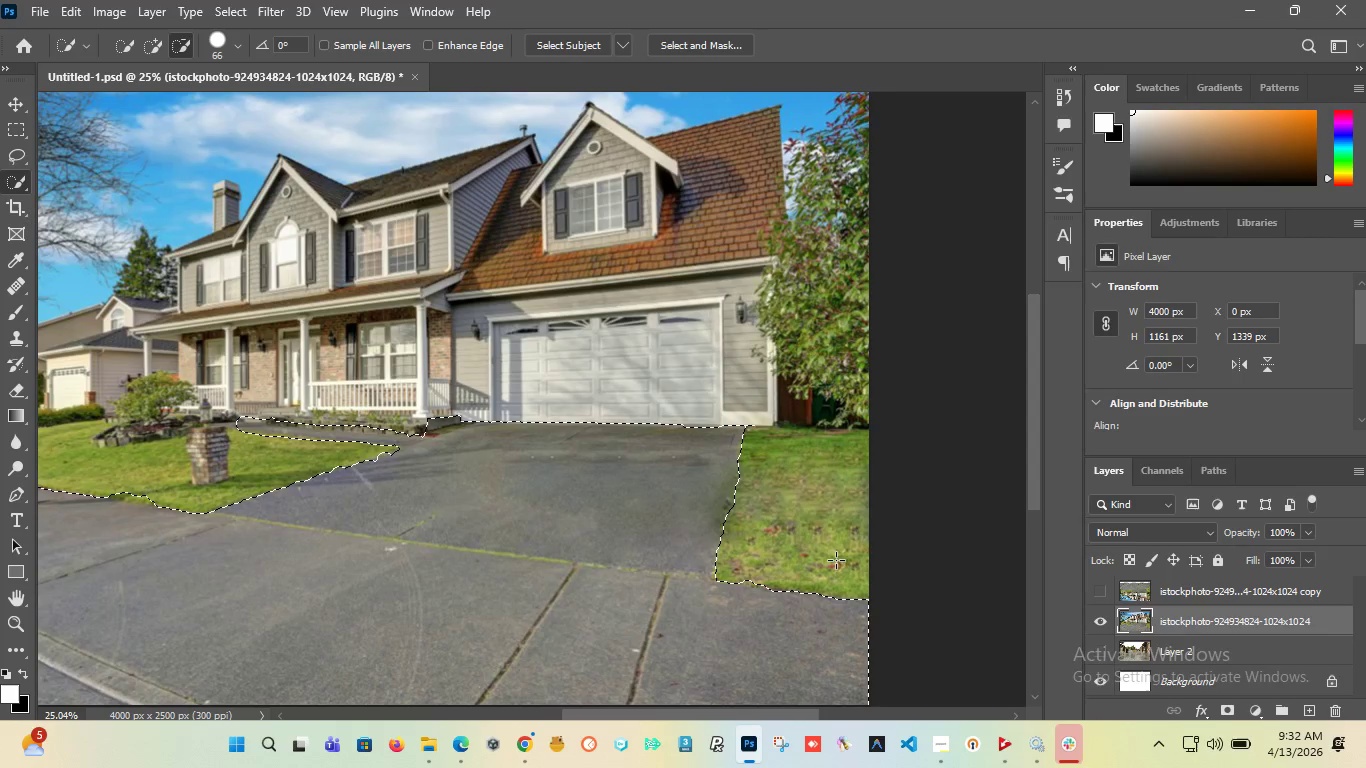 
key(Alt+AltLeft)
 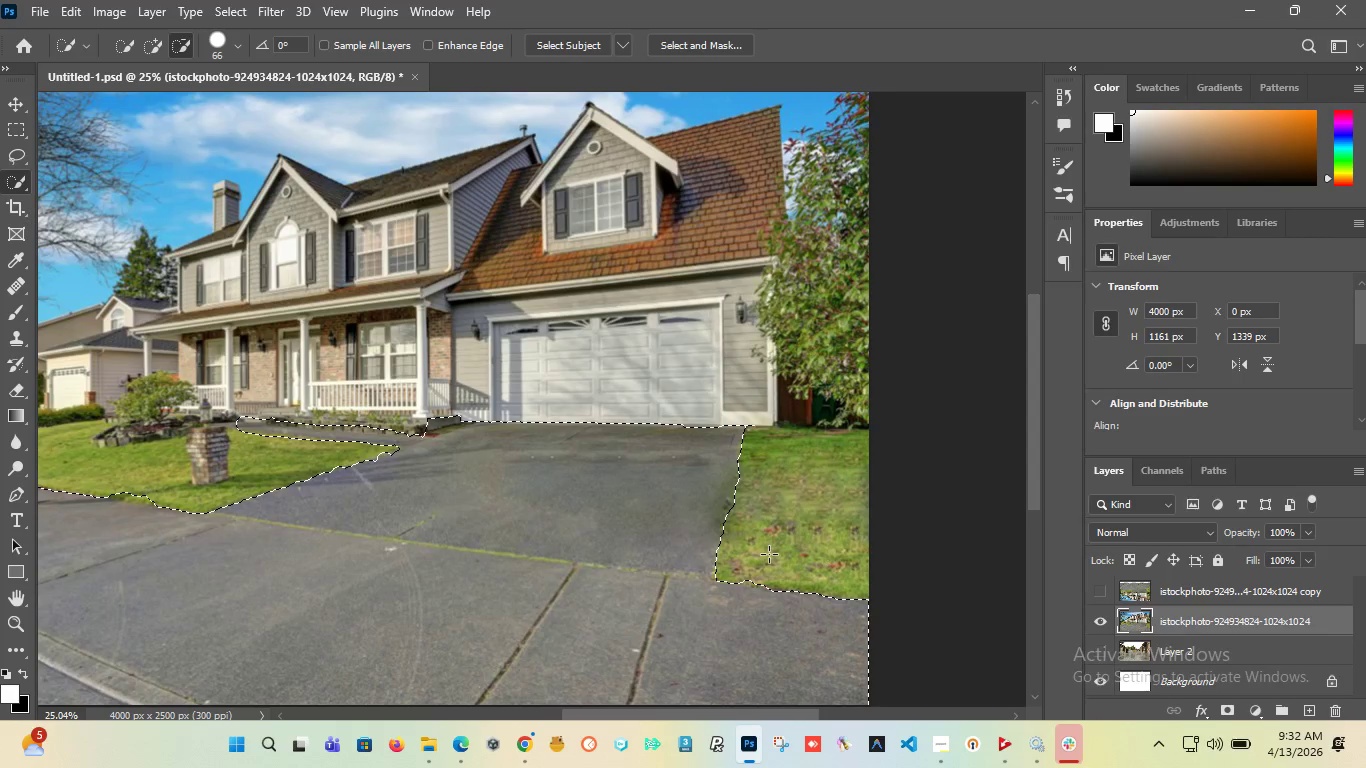 
hold_key(key=AltLeft, duration=1.53)
 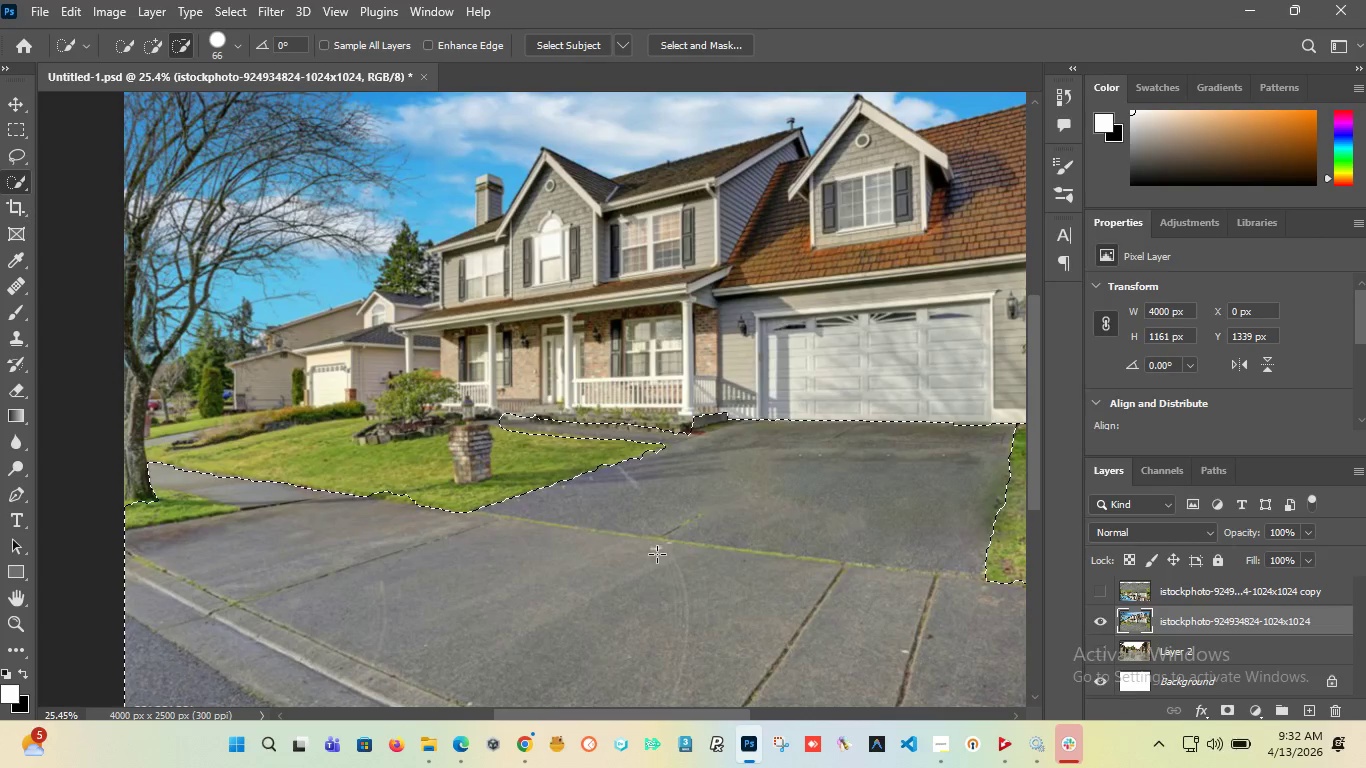 
hold_key(key=AltLeft, duration=0.64)
 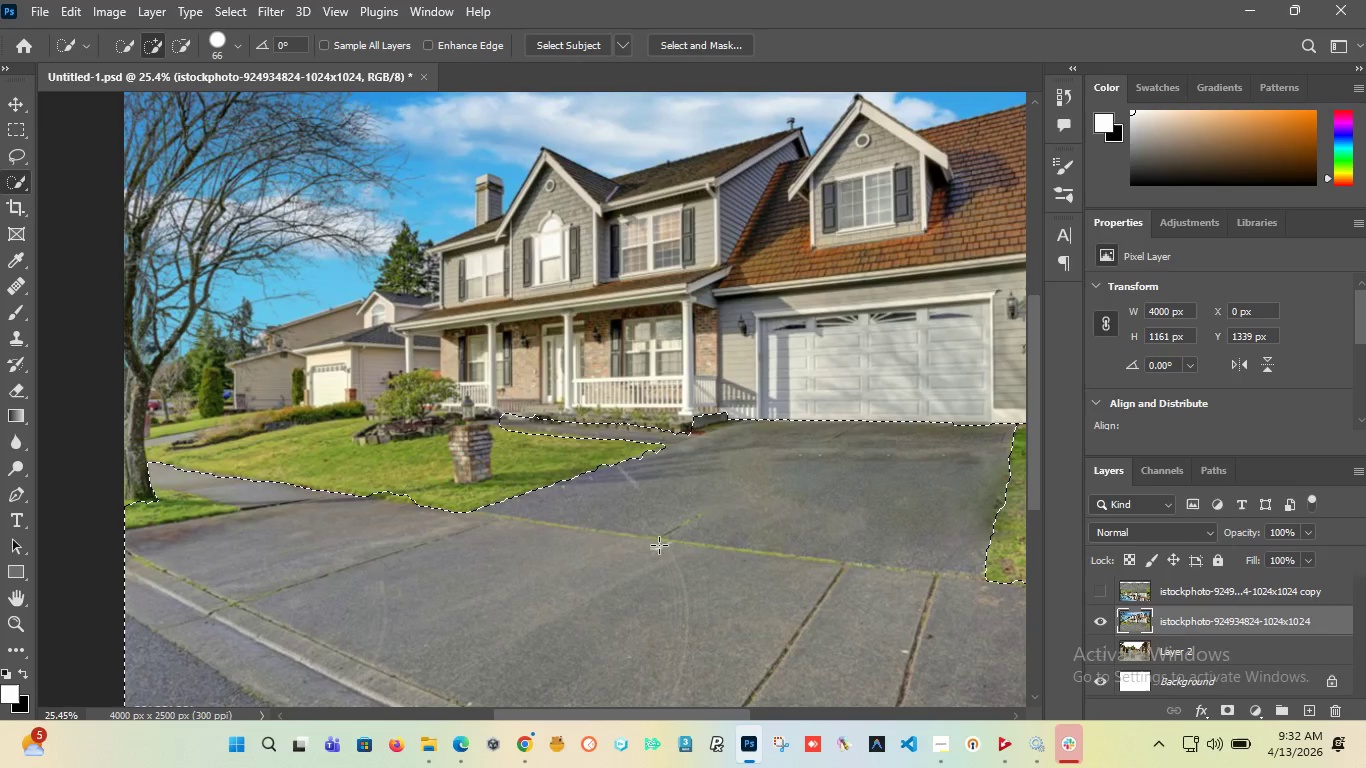 
scroll: coordinate [657, 554], scroll_direction: down, amount: 1.0
 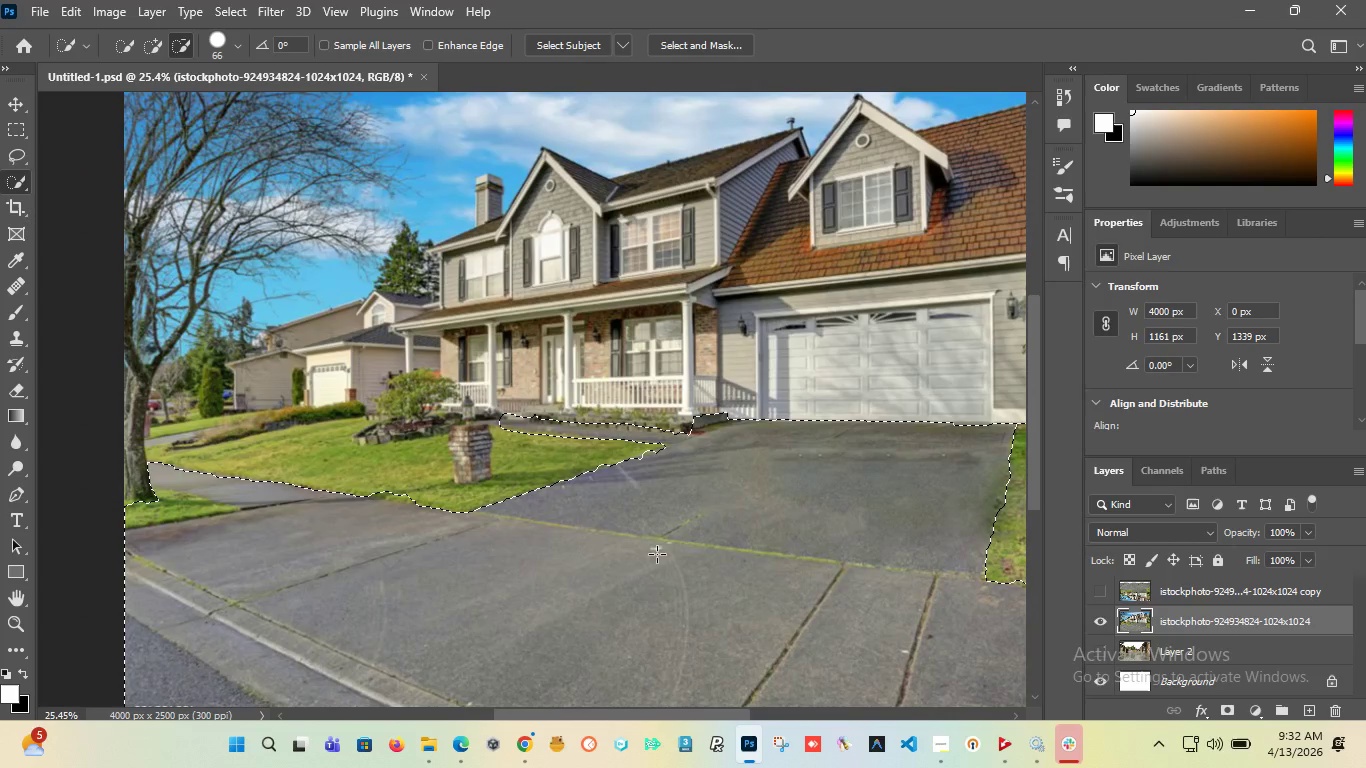 
wait(16.36)
 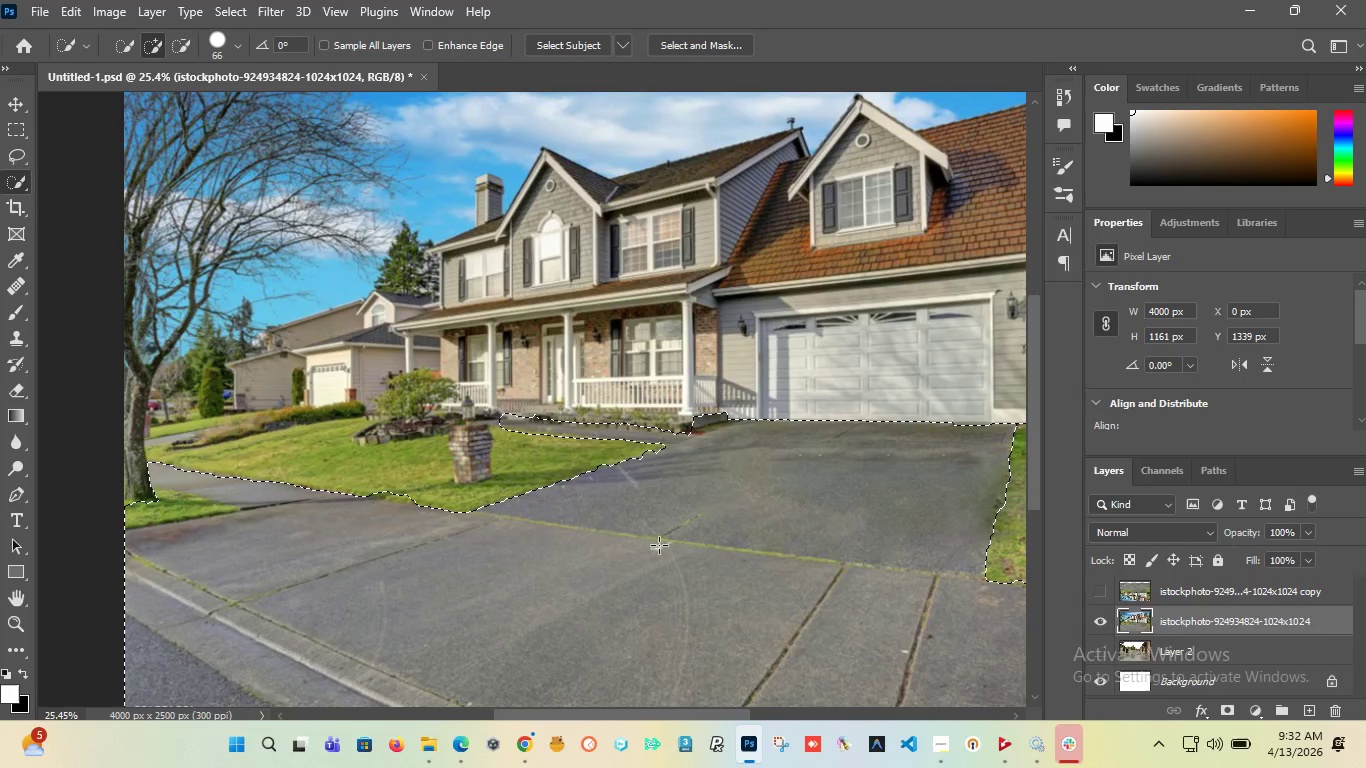 
left_click([944, 758])